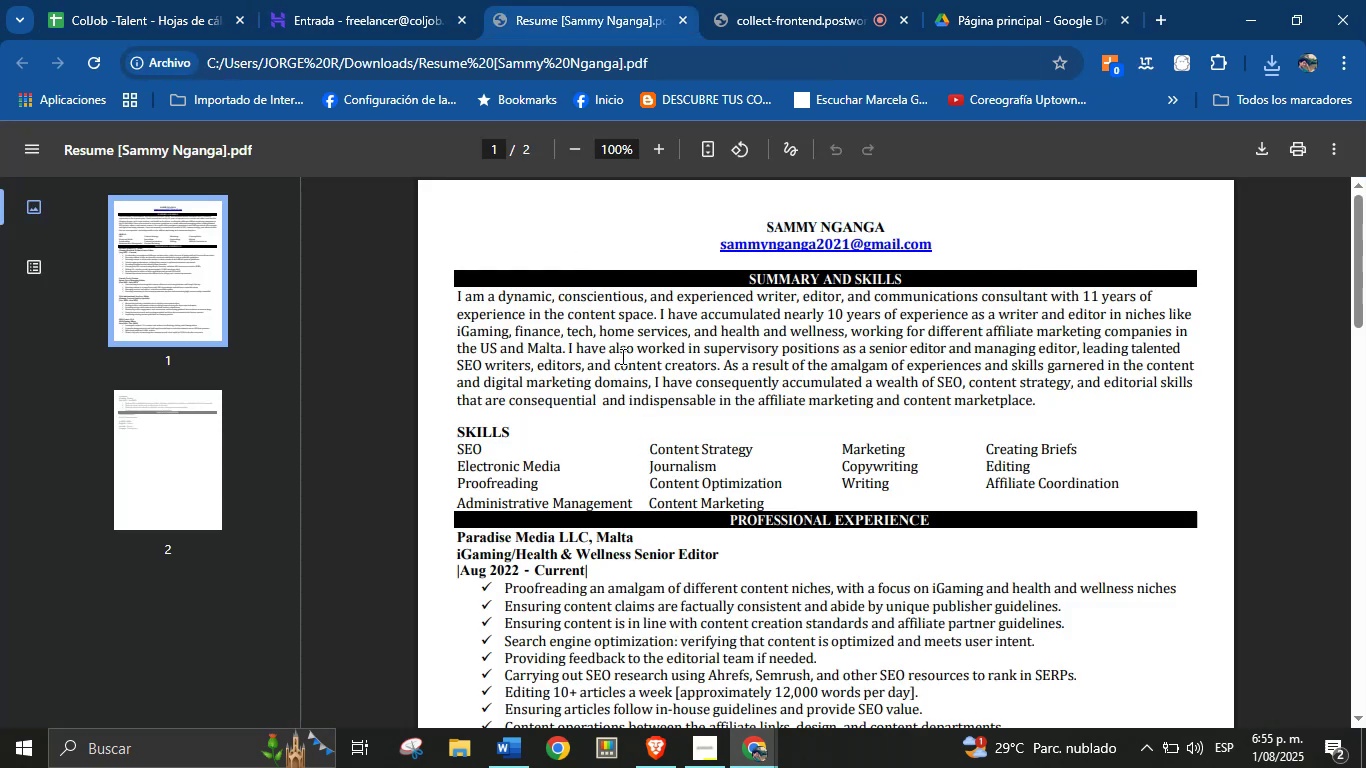 
scroll: coordinate [665, 465], scroll_direction: down, amount: 4.0
 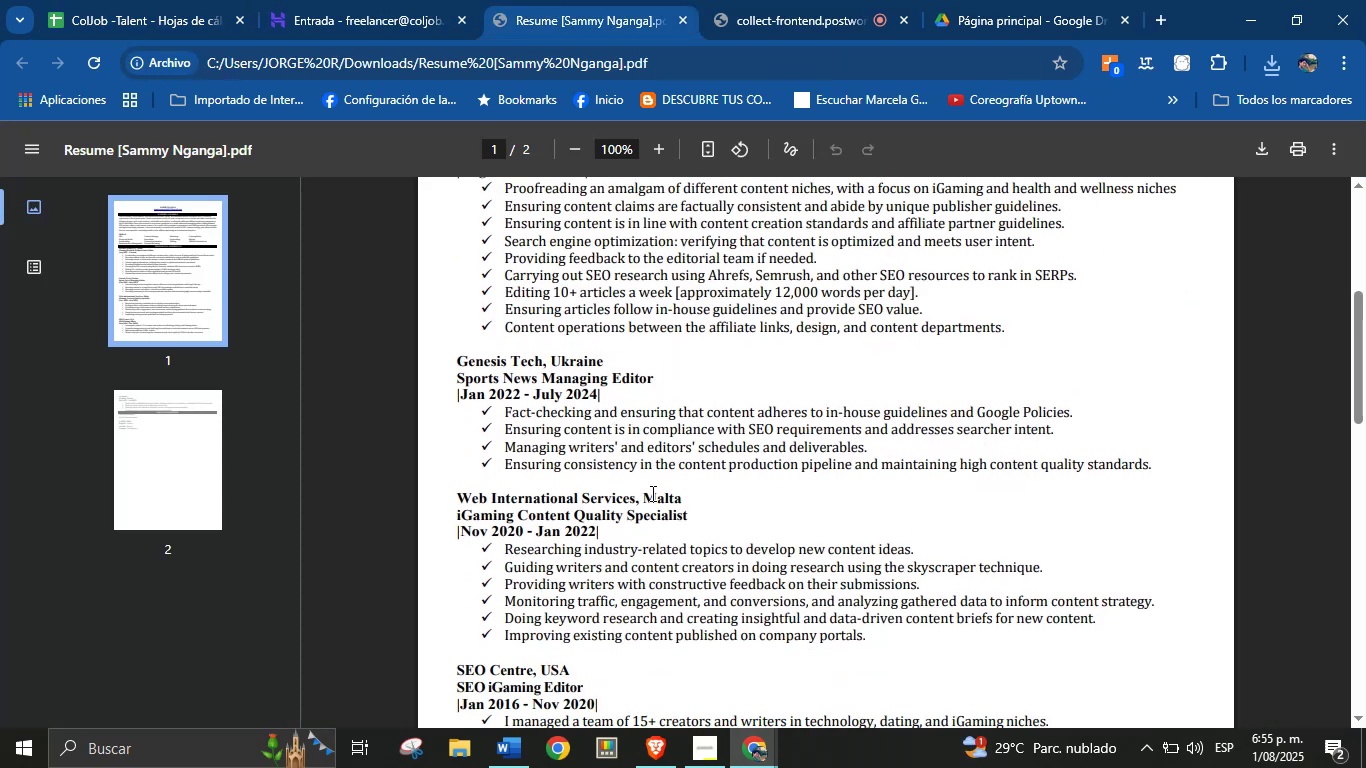 
wait(5.07)
 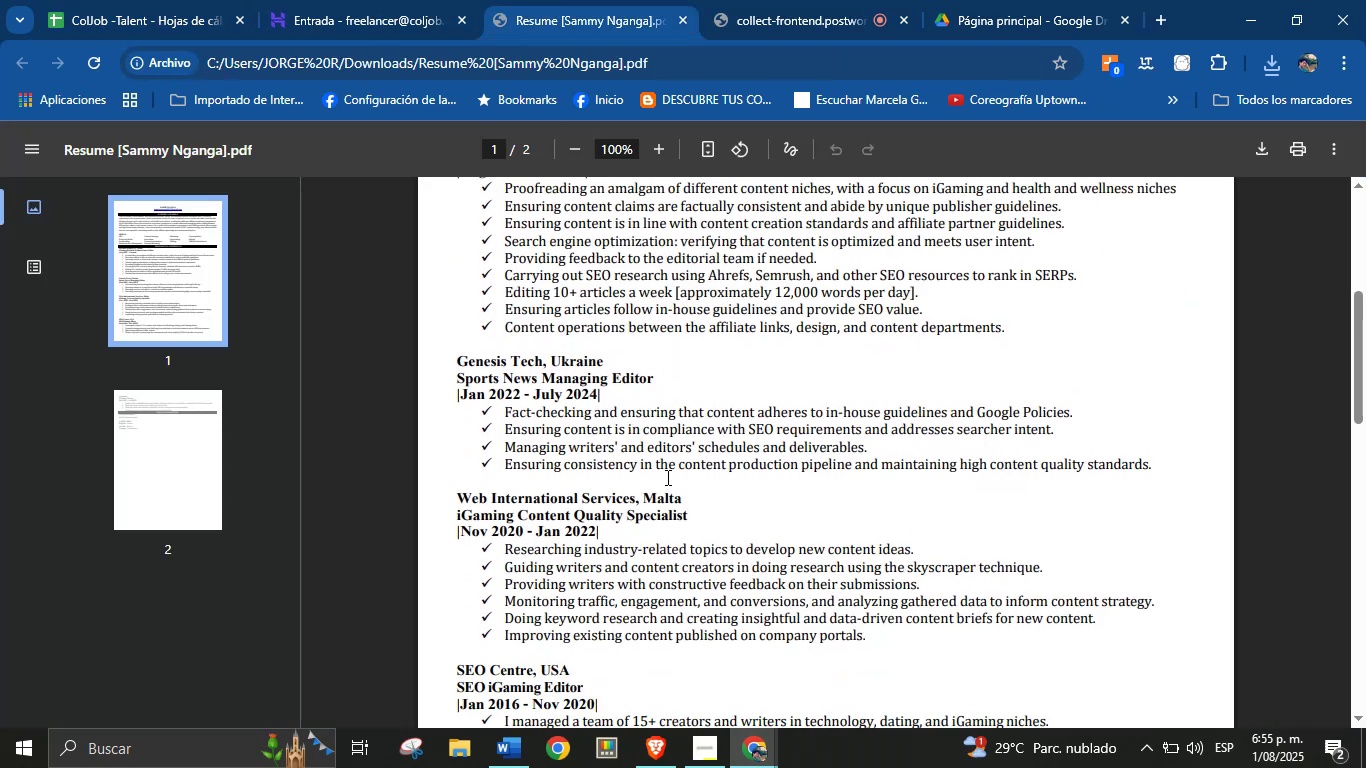 
scroll: coordinate [675, 470], scroll_direction: down, amount: 5.0
 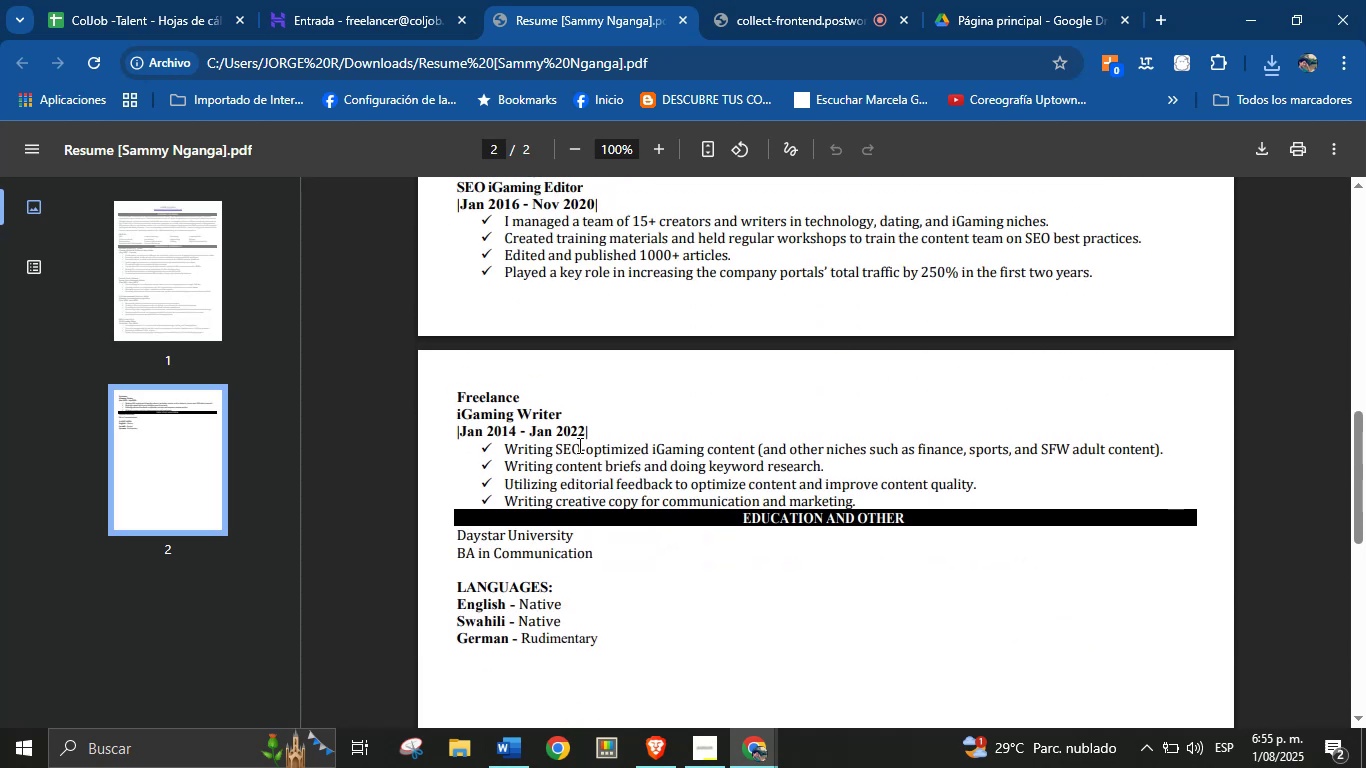 
scroll: coordinate [577, 445], scroll_direction: up, amount: 1.0
 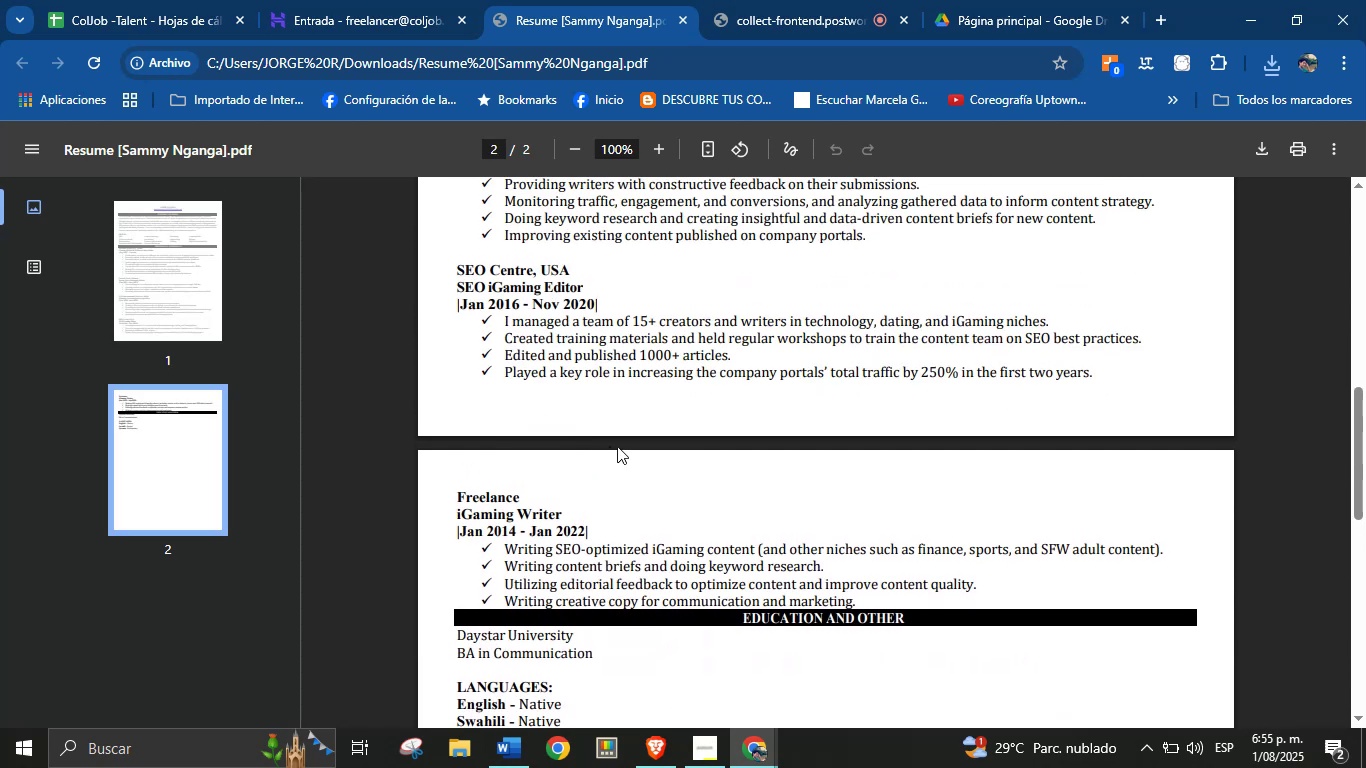 
scroll: coordinate [625, 493], scroll_direction: down, amount: 1.0
 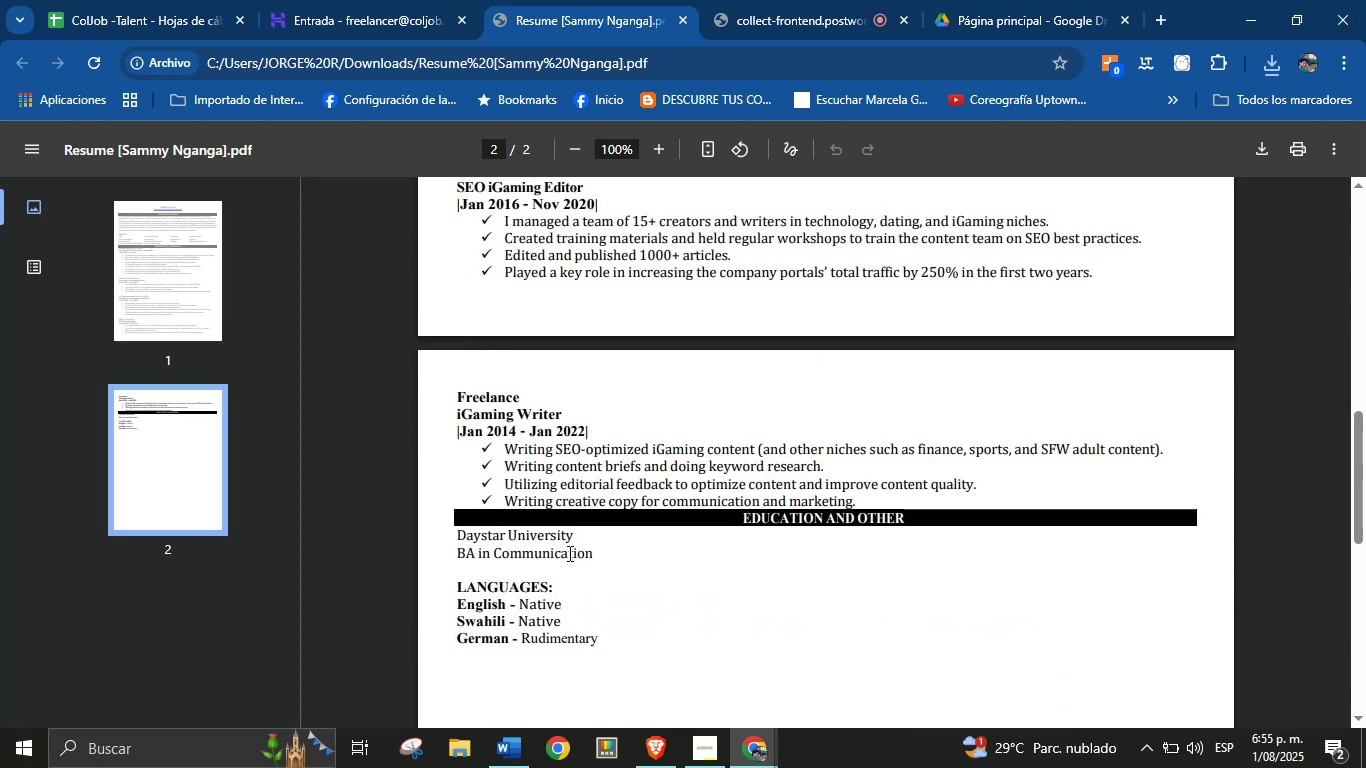 
double_click([568, 553])
 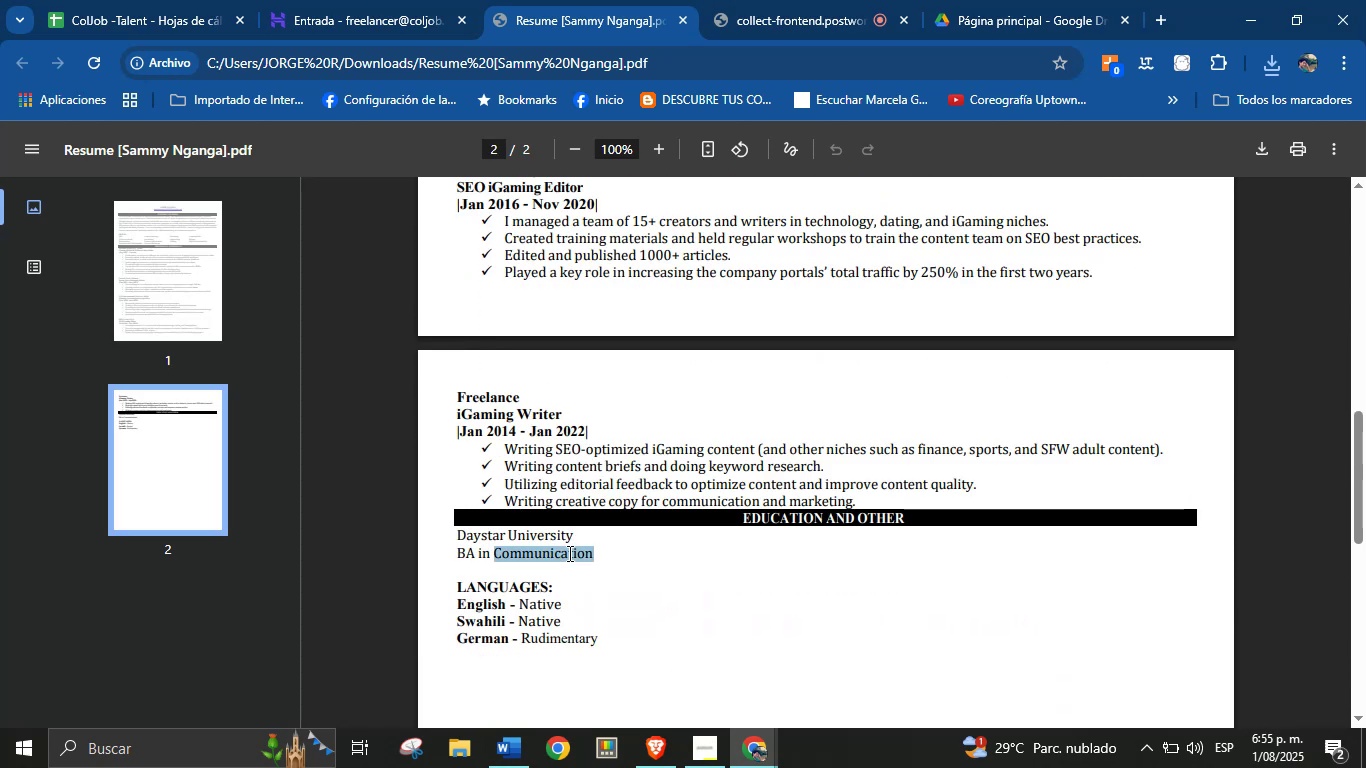 
triple_click([568, 553])
 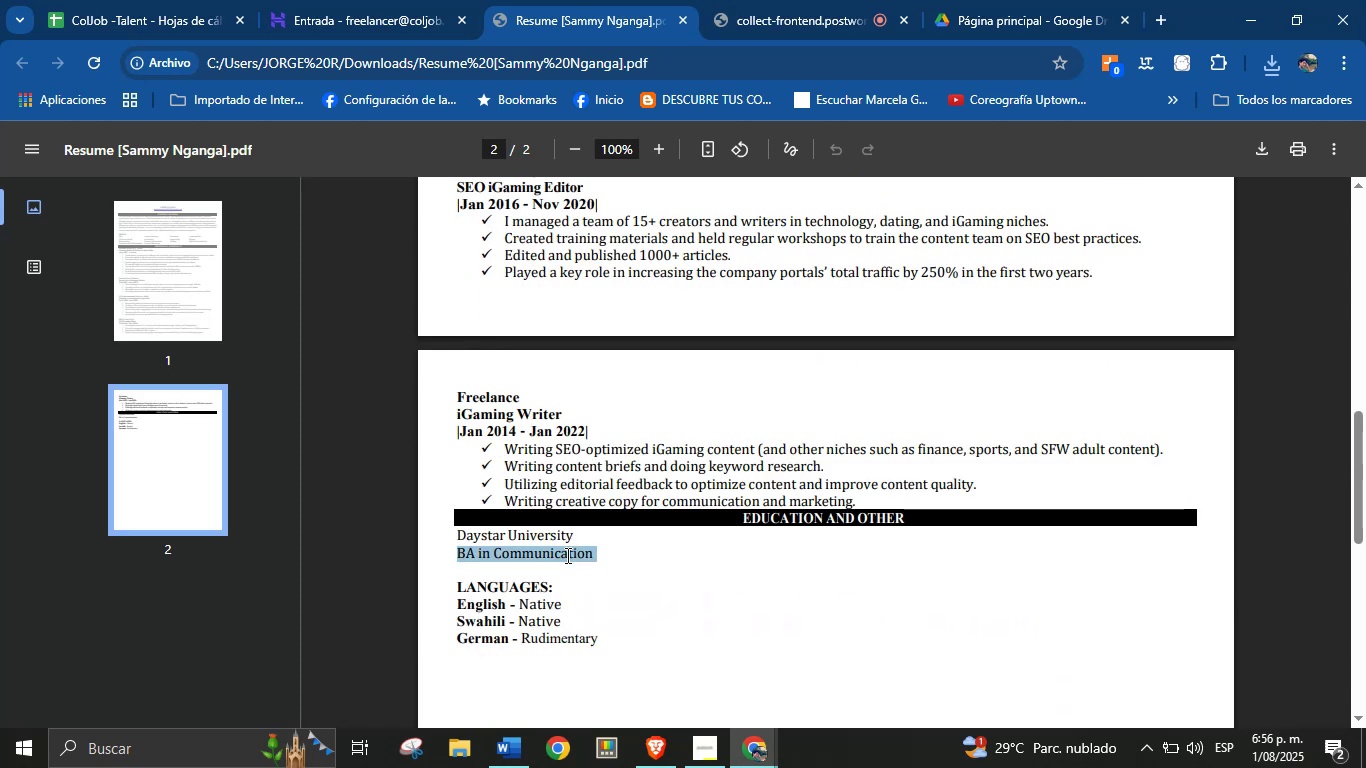 
hold_key(key=ControlLeft, duration=0.92)
 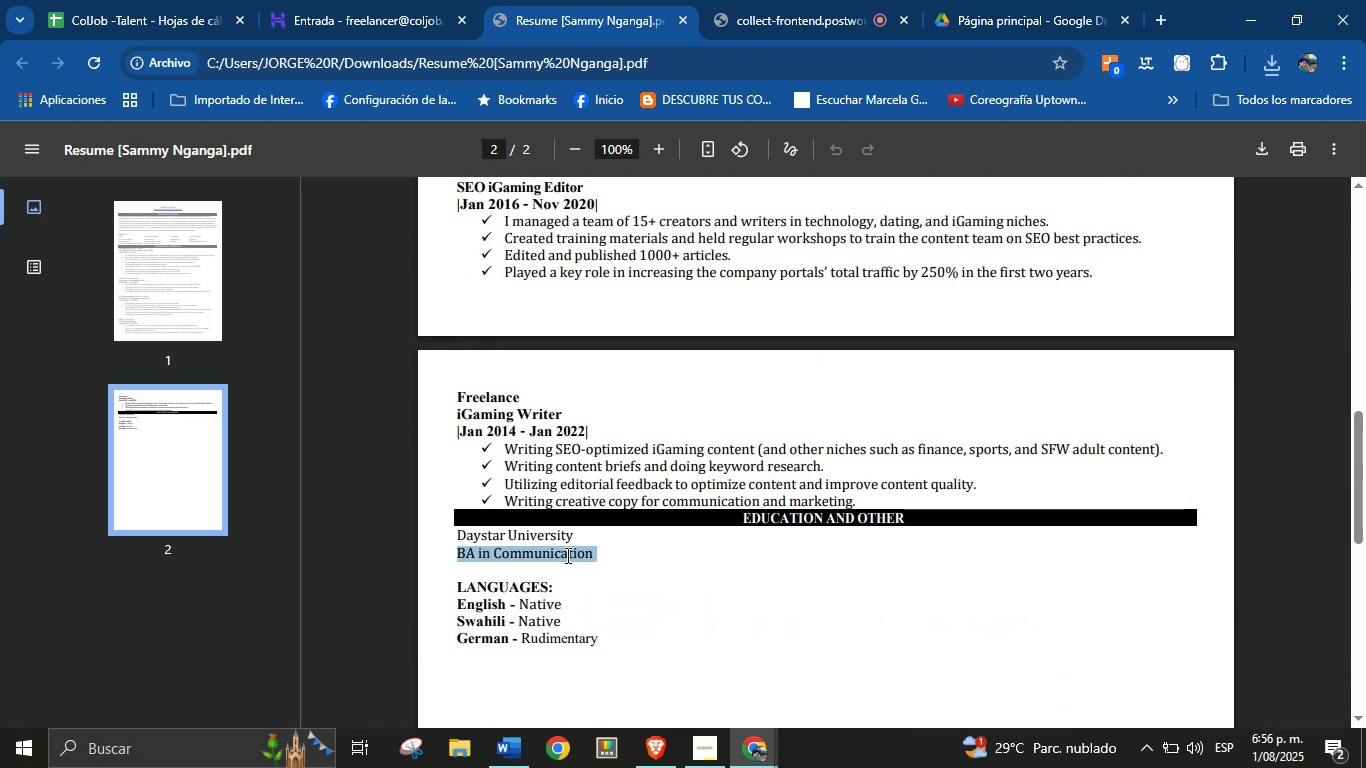 
hold_key(key=C, duration=0.3)
 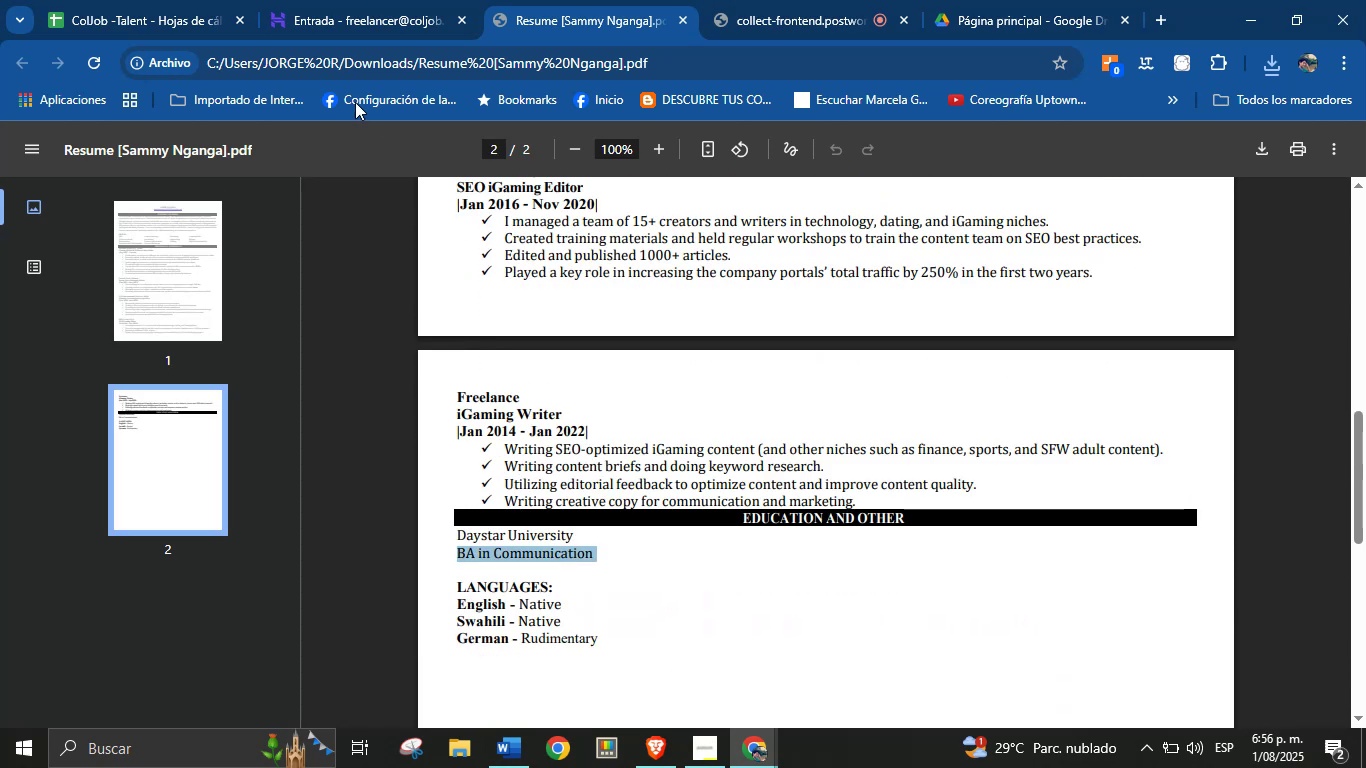 
left_click([183, 0])
 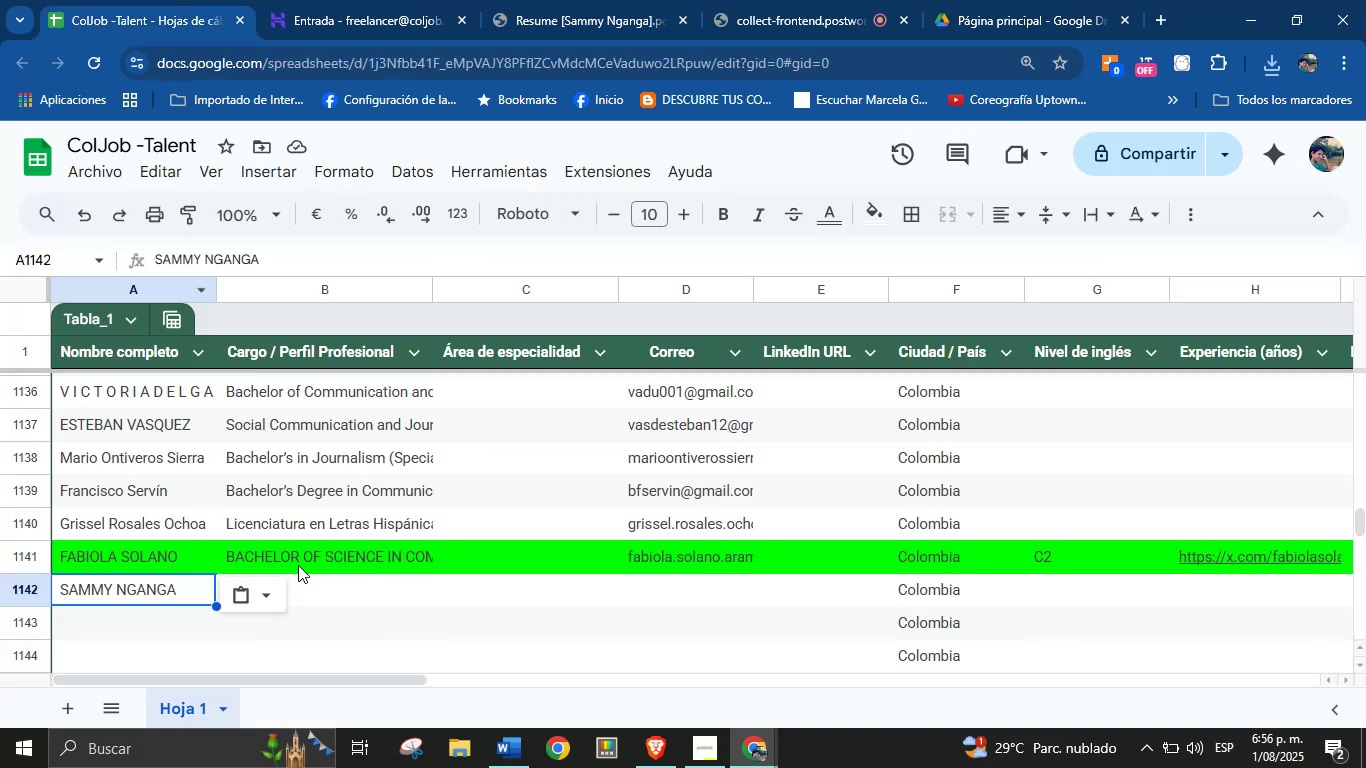 
left_click([308, 586])
 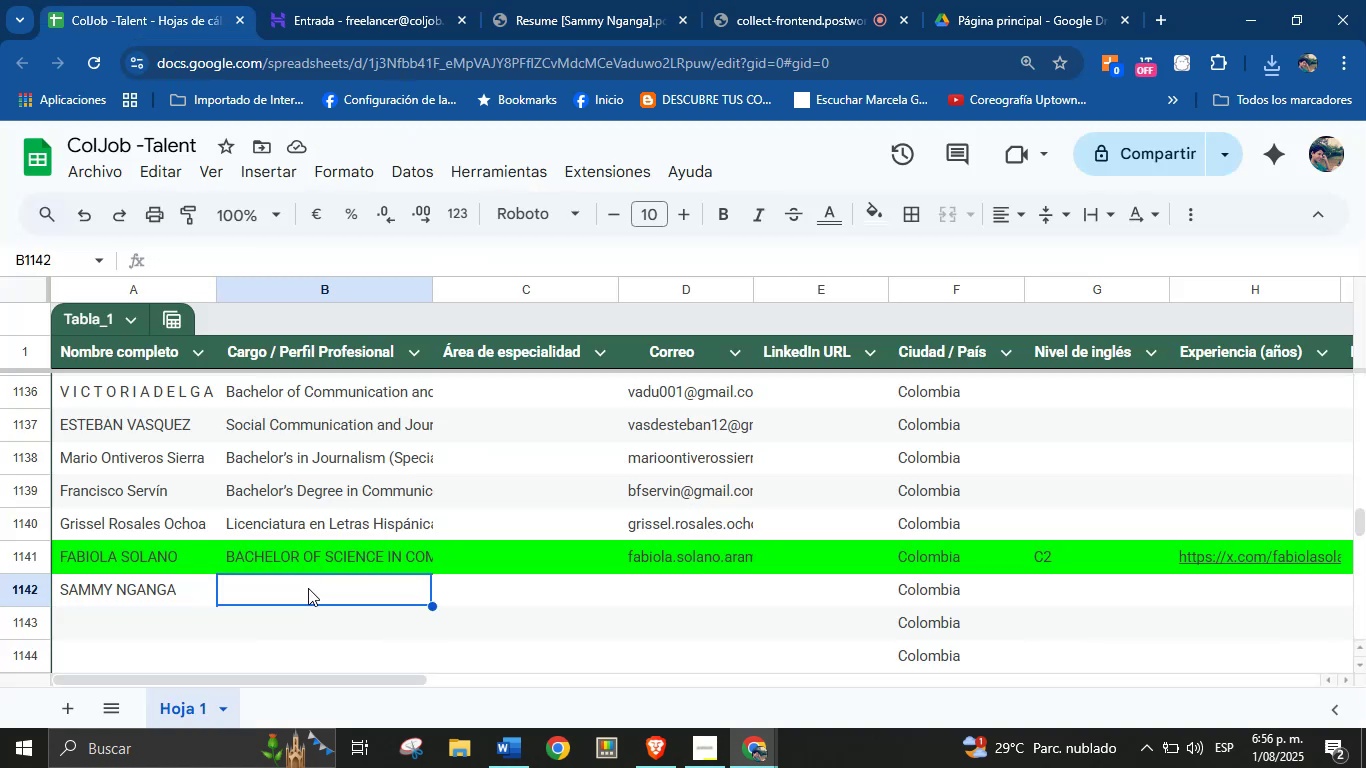 
key(Control+V)
 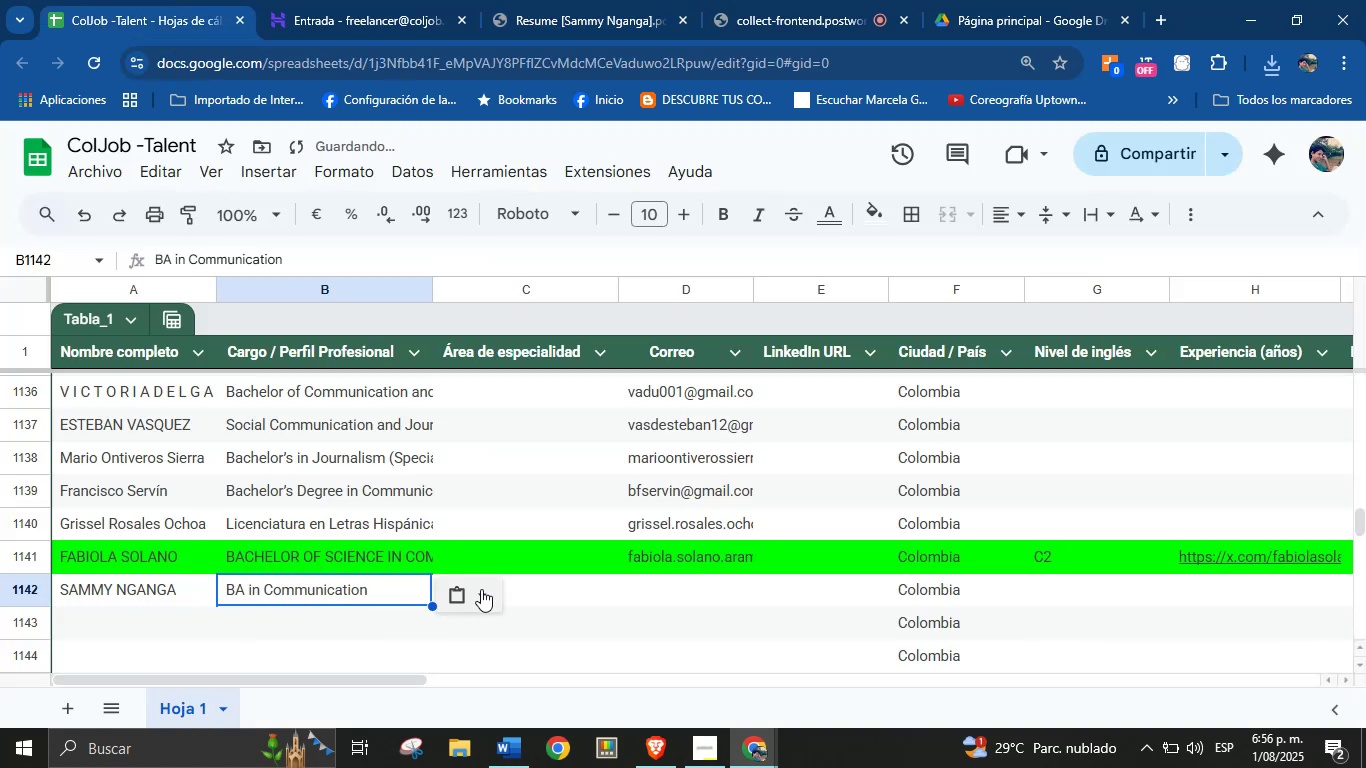 
left_click([659, 586])
 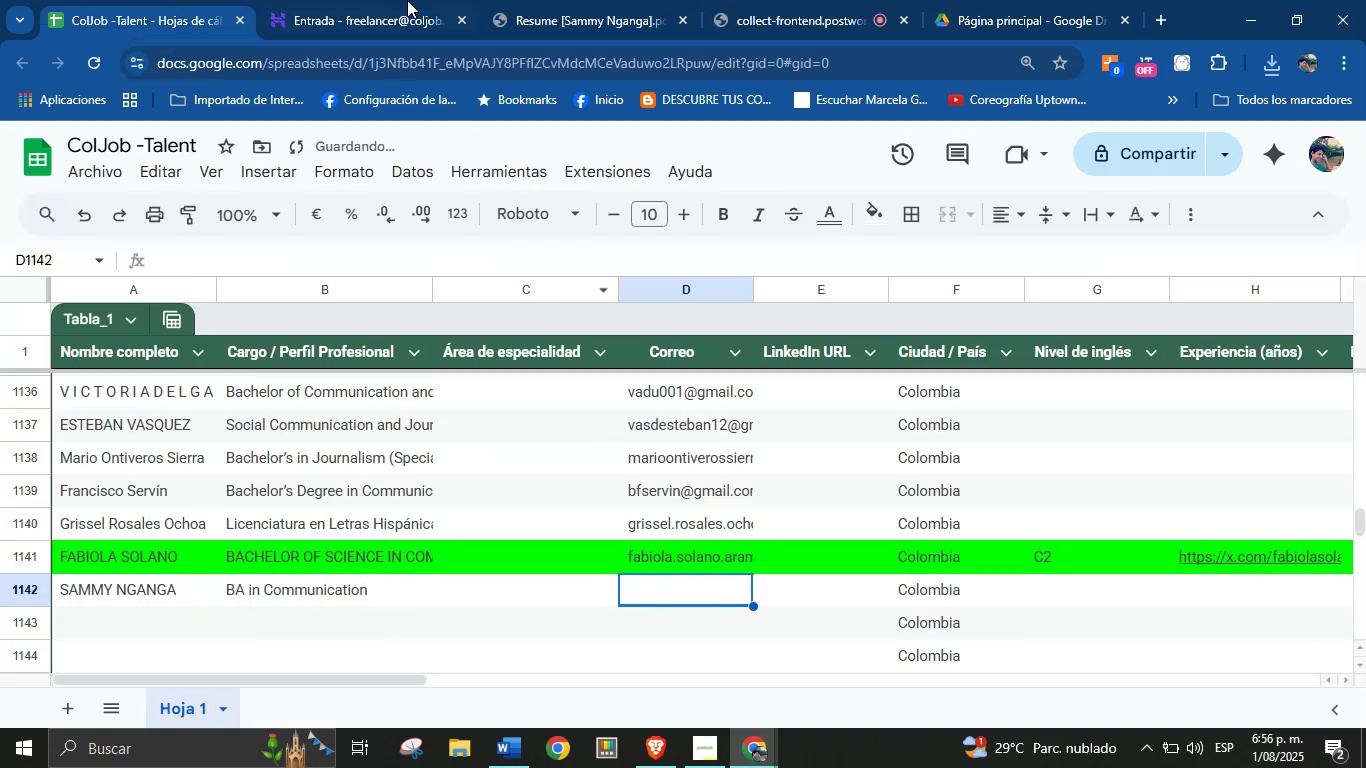 
left_click([376, 0])
 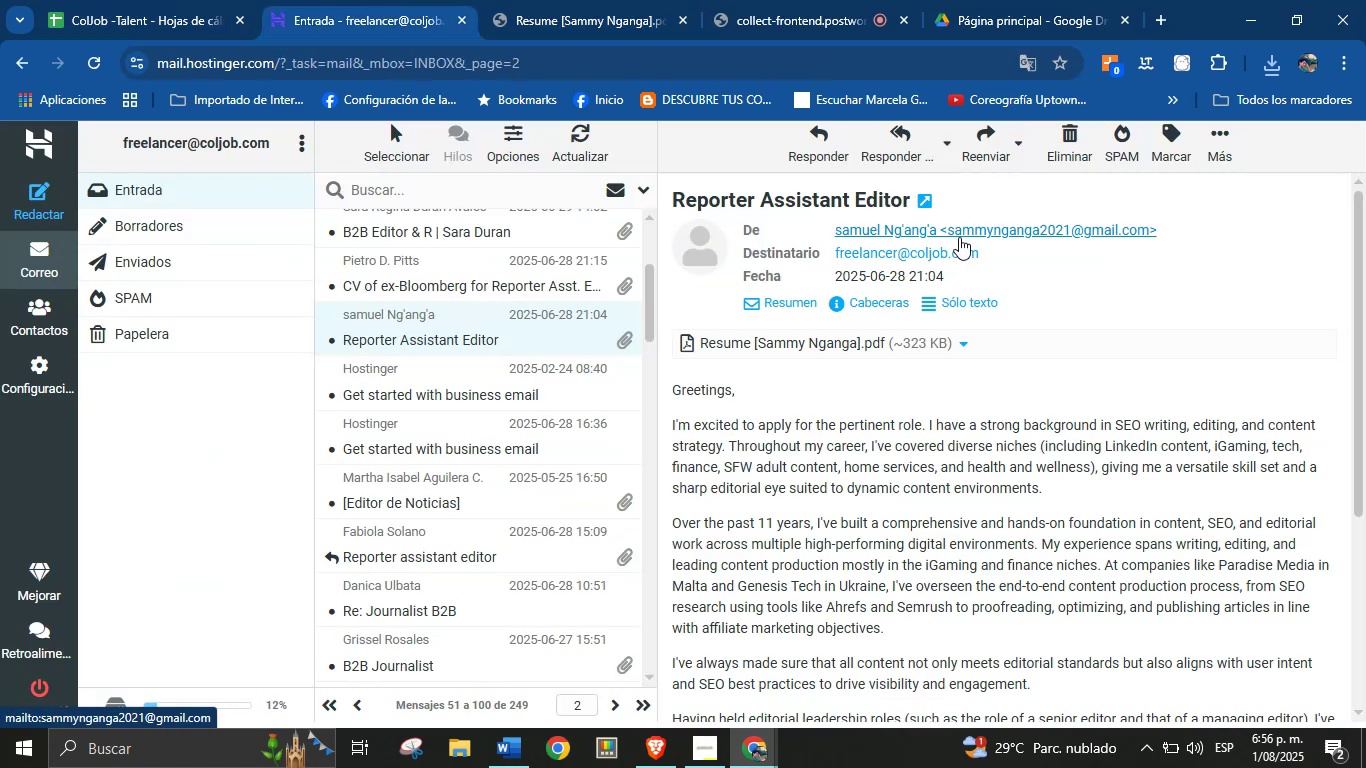 
right_click([970, 235])
 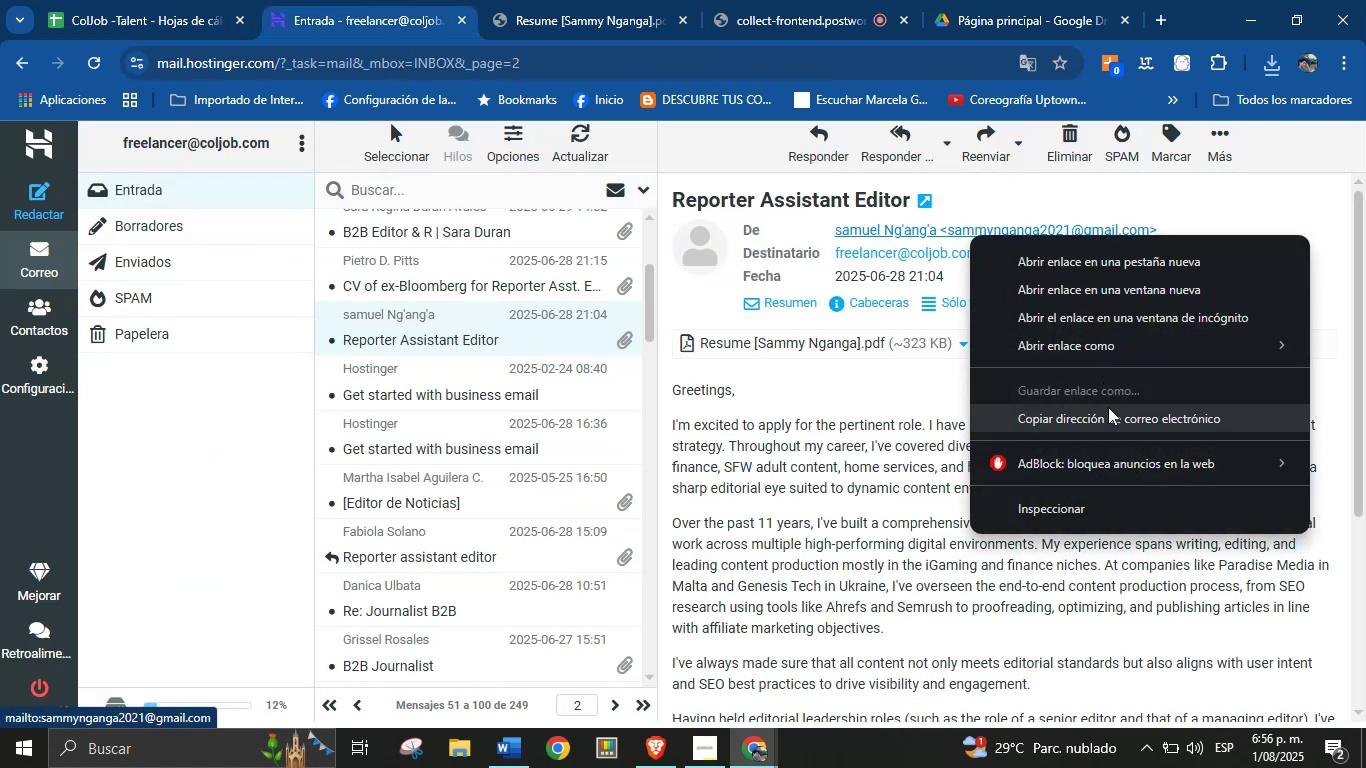 
left_click([1109, 414])
 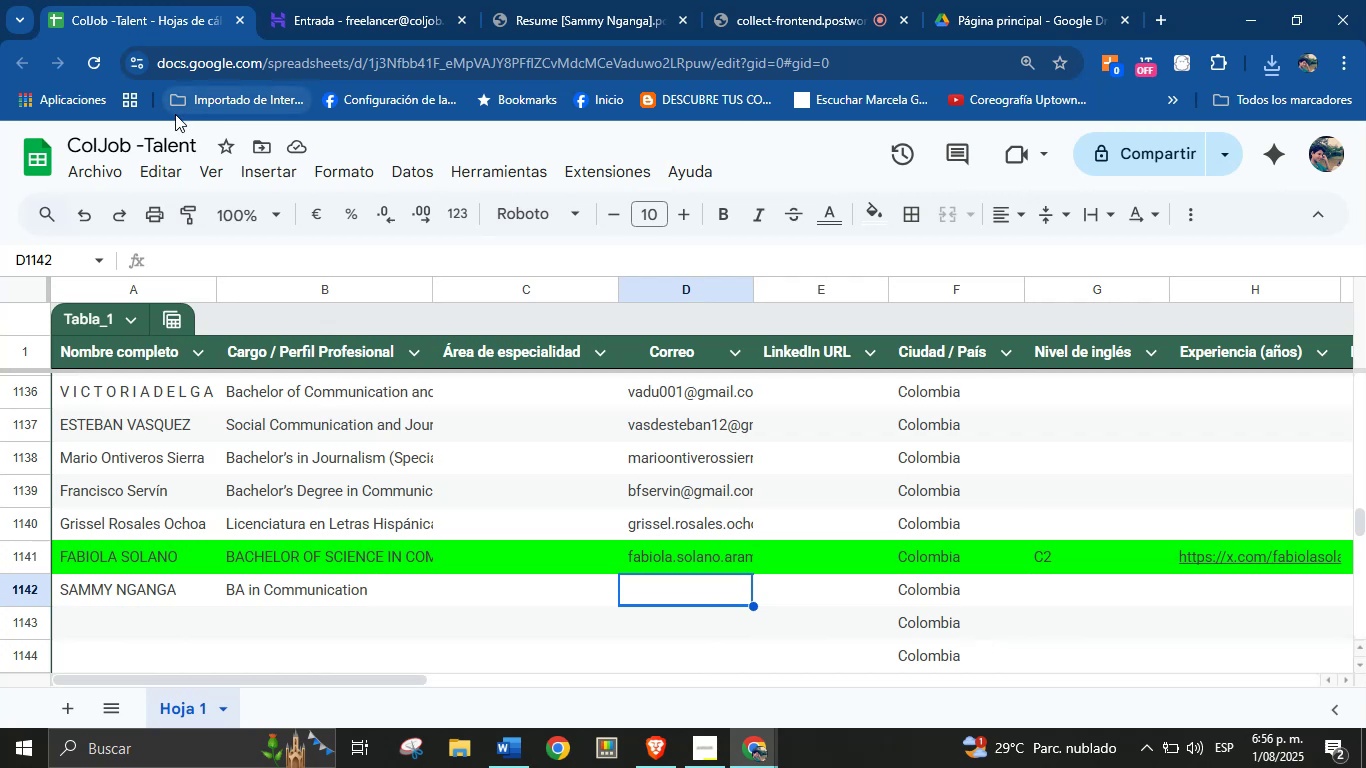 
key(Control+V)
 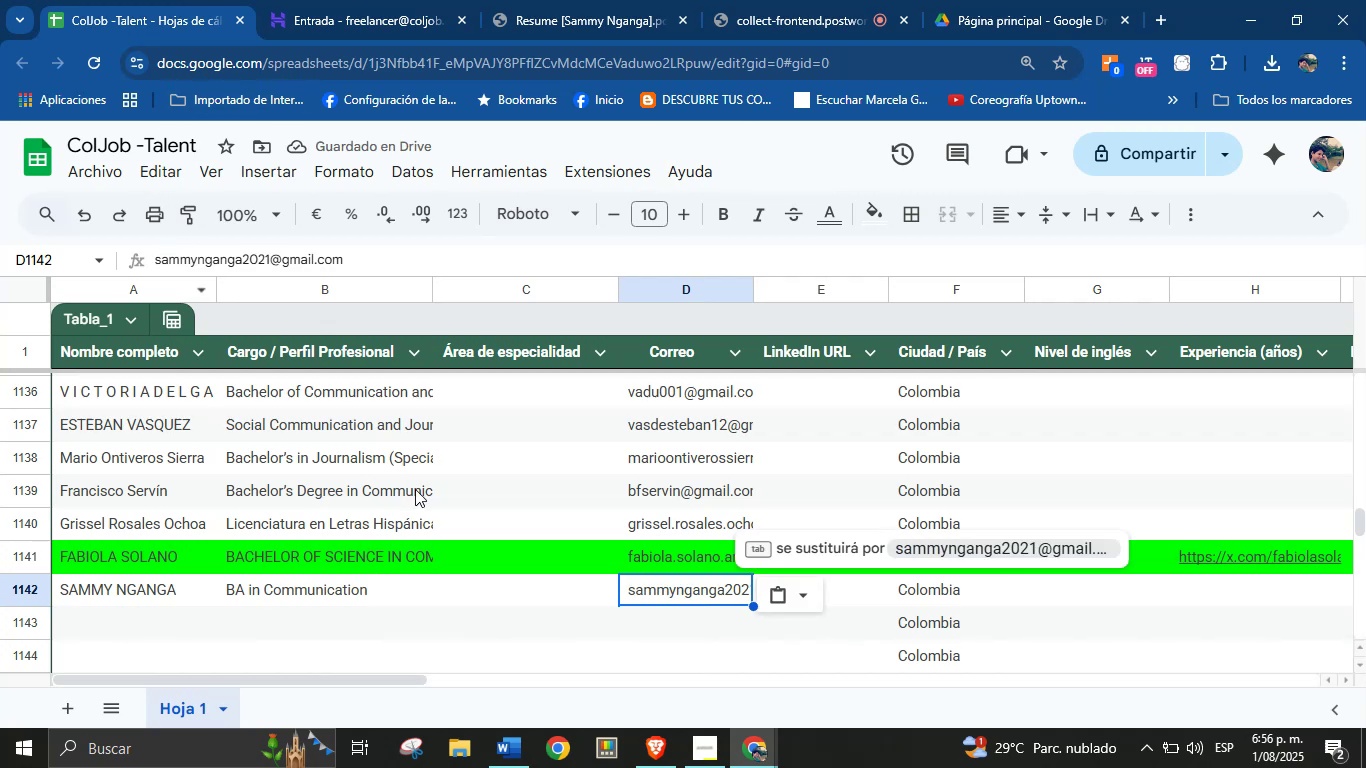 
left_click([144, 621])
 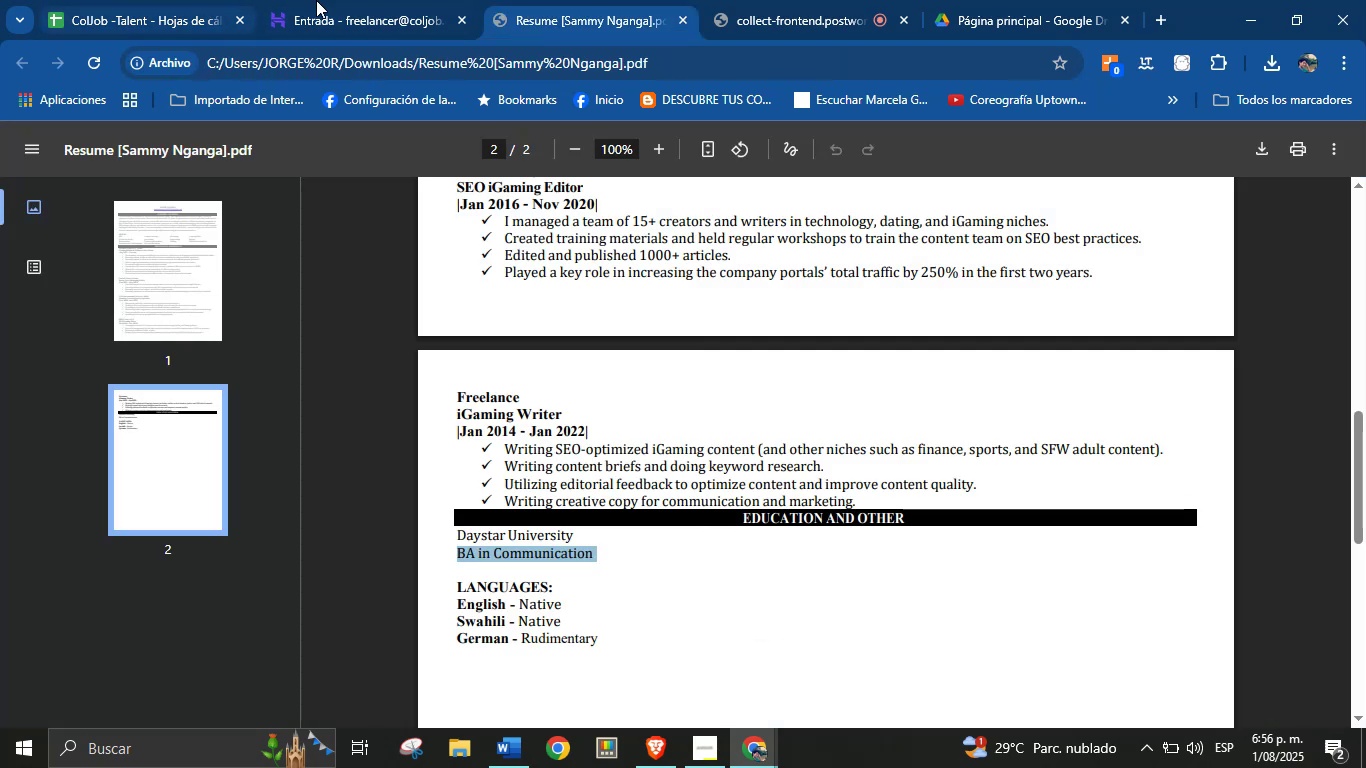 
left_click([133, 0])
 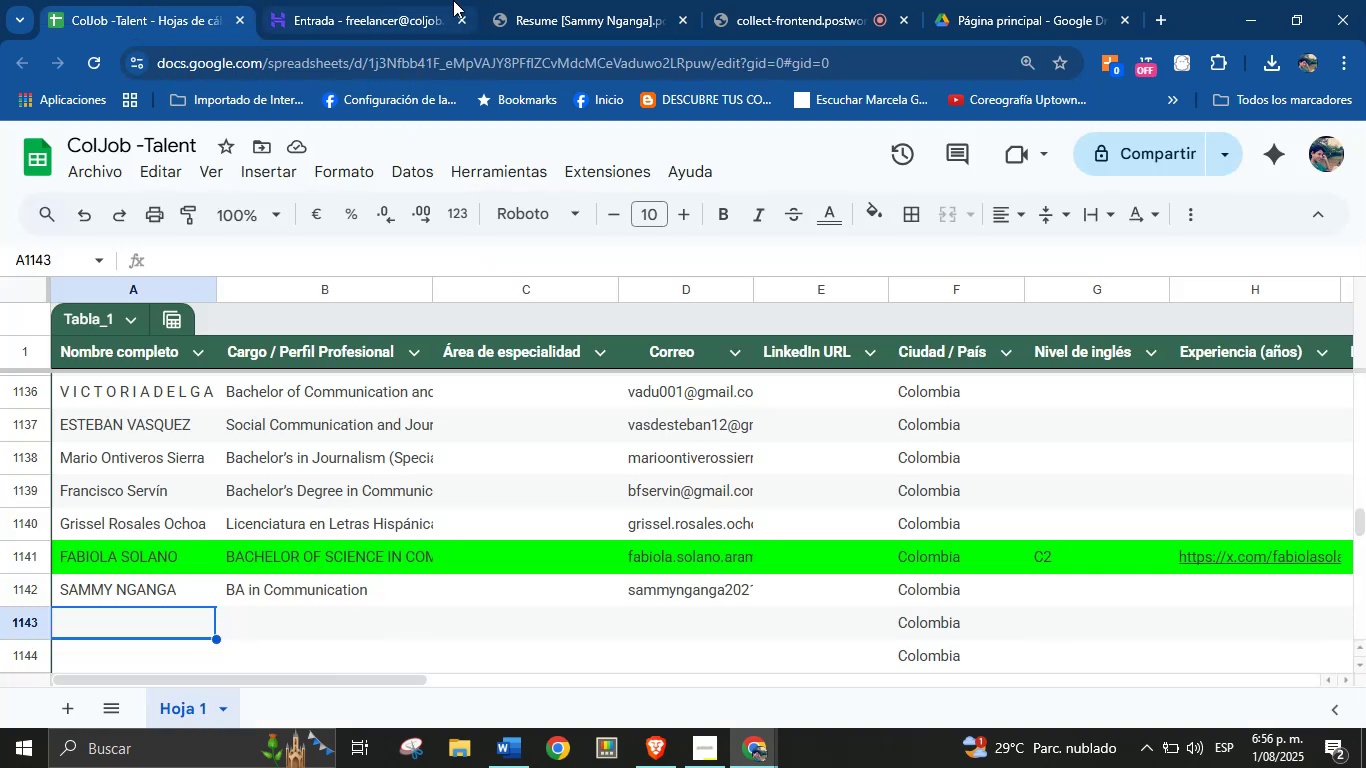 
left_click([406, 0])
 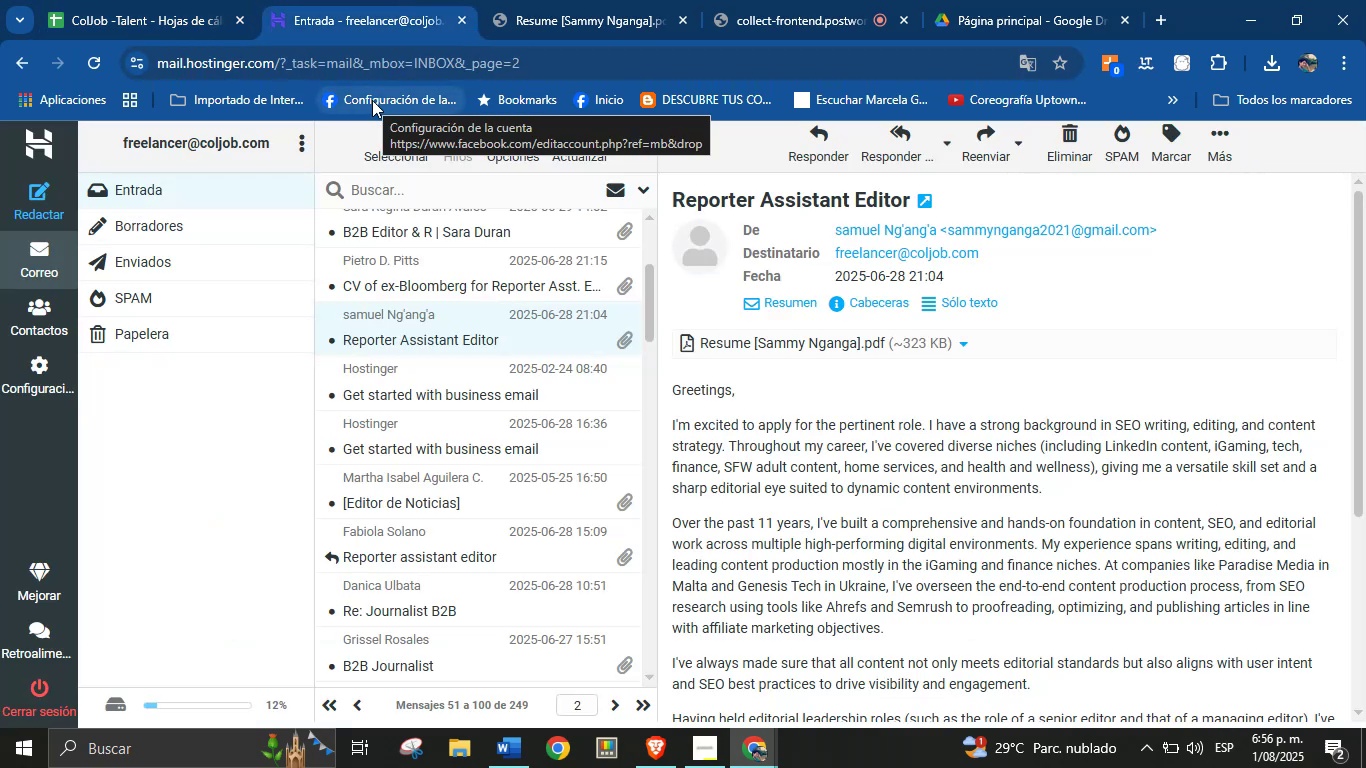 
scroll: coordinate [460, 364], scroll_direction: up, amount: 1.0
 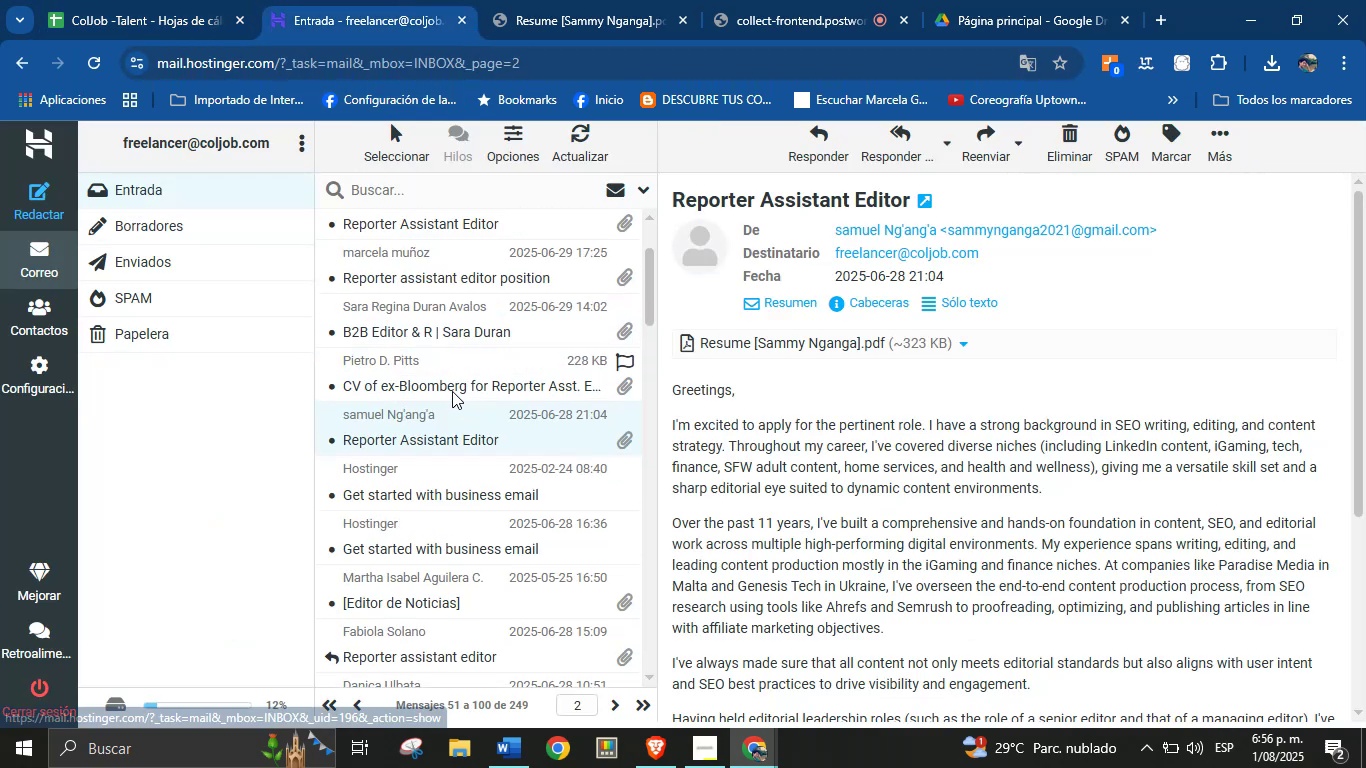 
left_click([451, 383])
 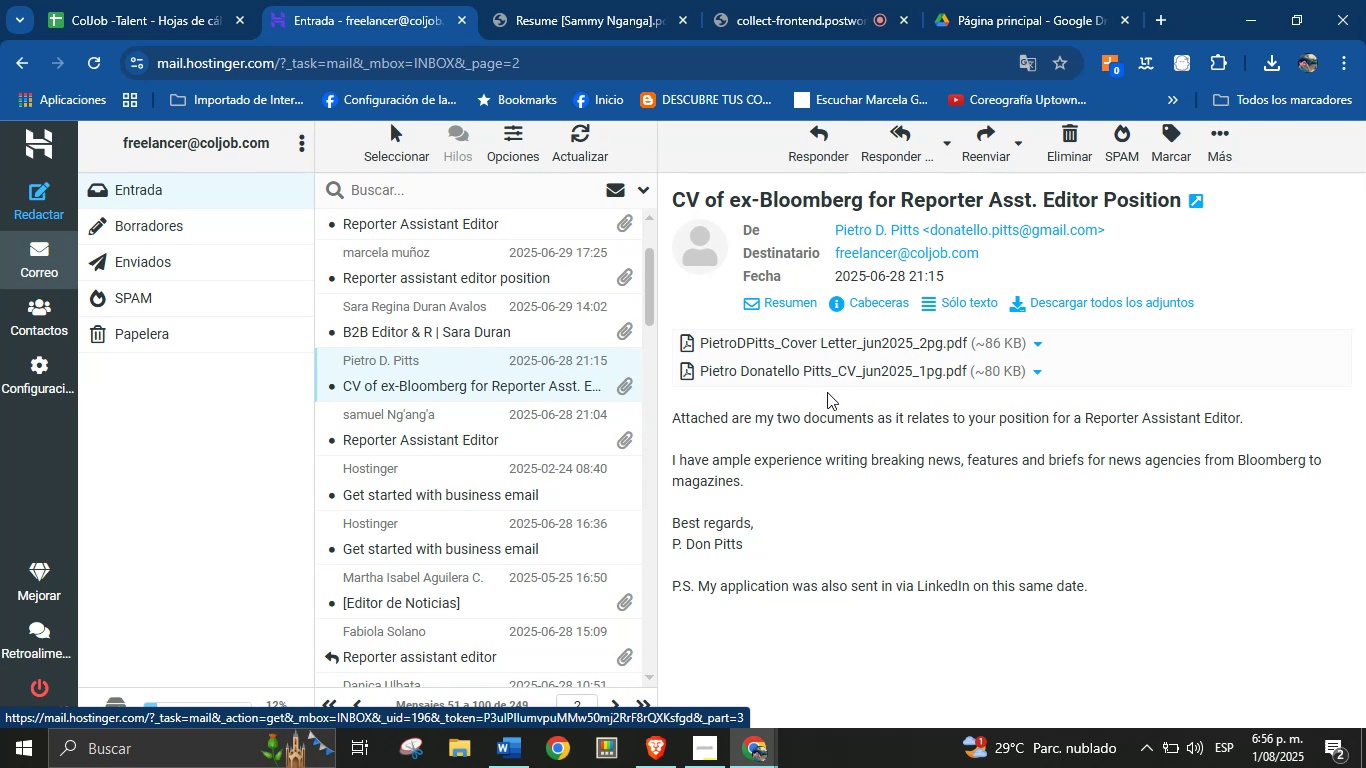 
wait(6.89)
 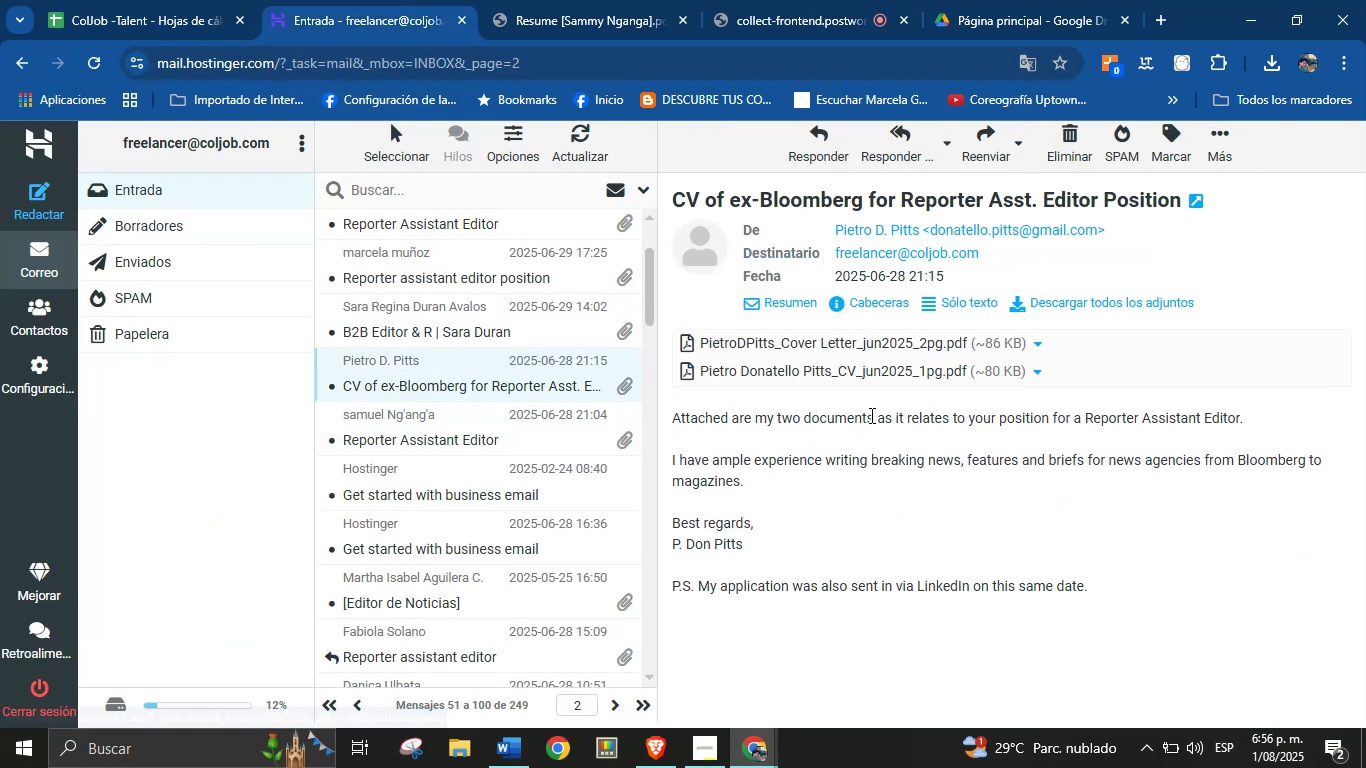 
mouse_move([922, 20])
 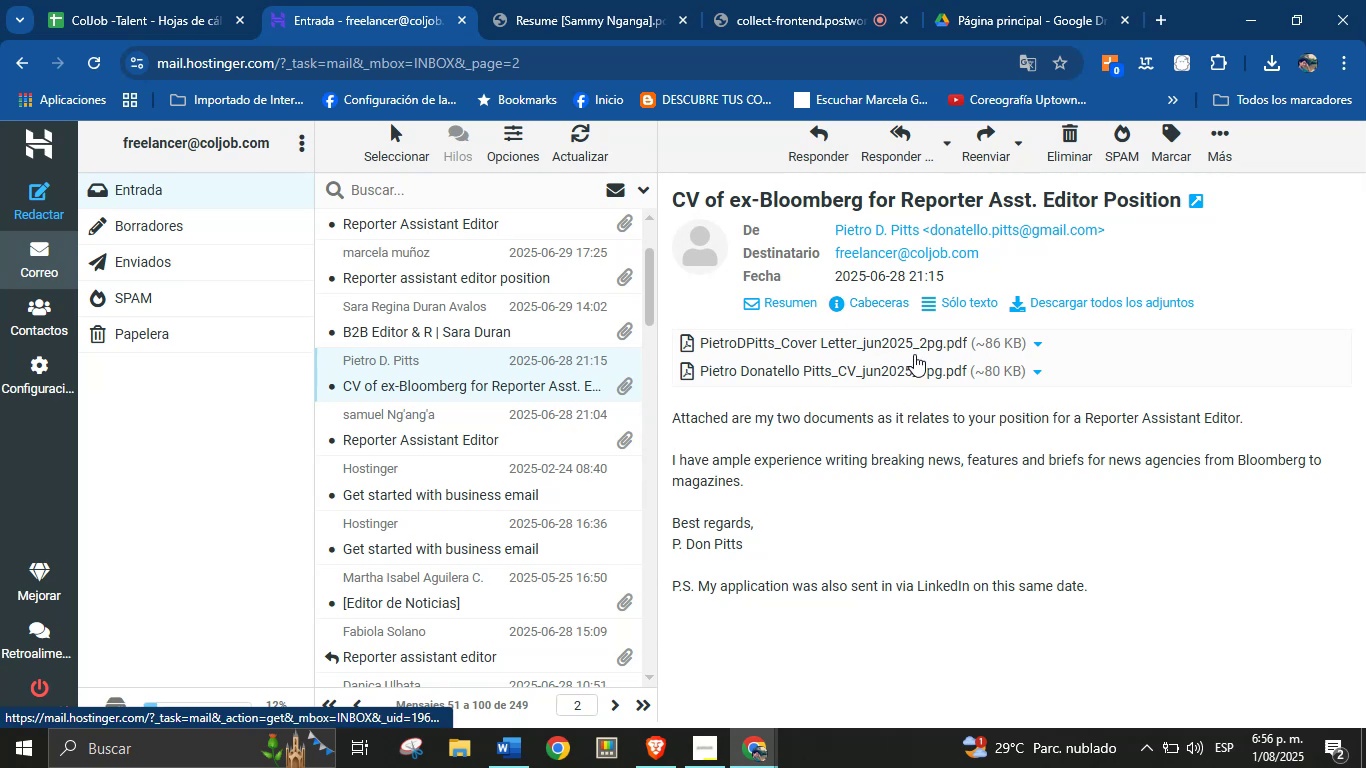 
left_click([926, 343])
 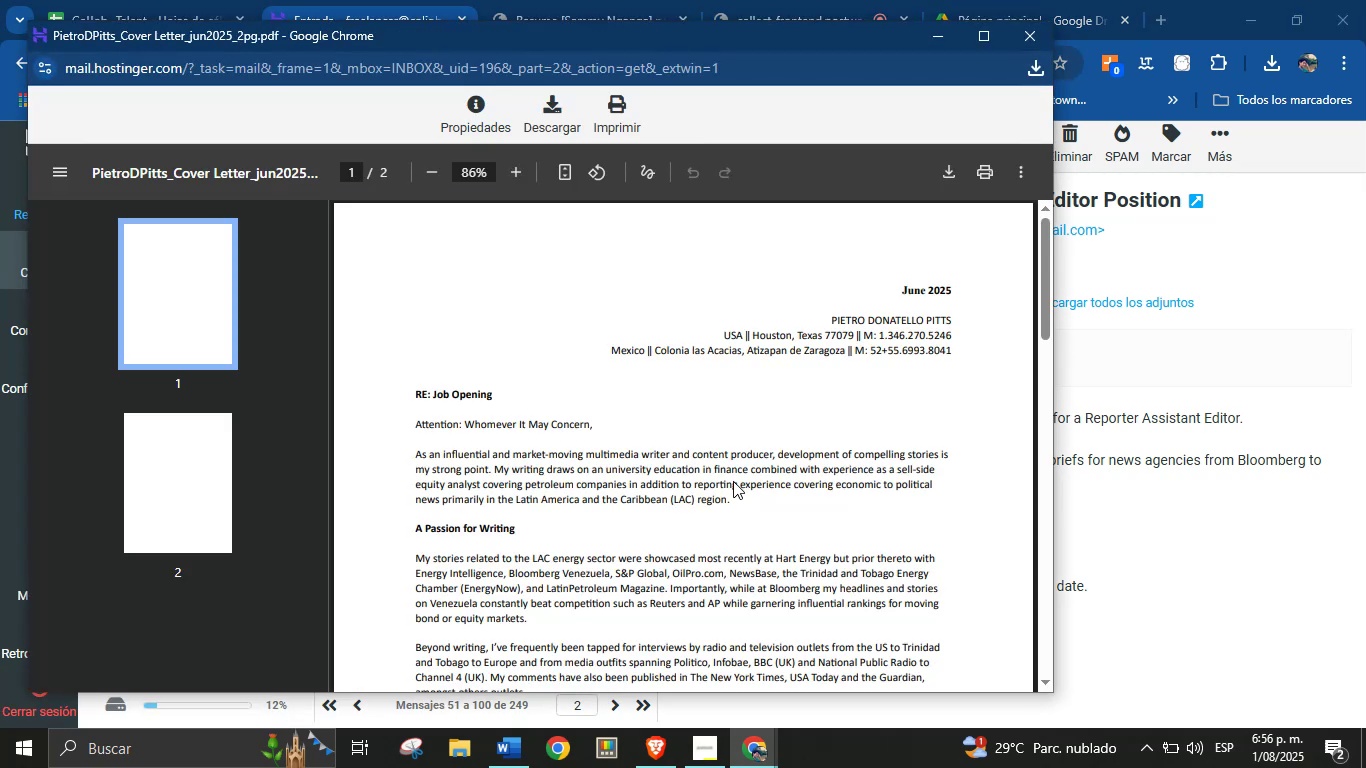 
wait(9.66)
 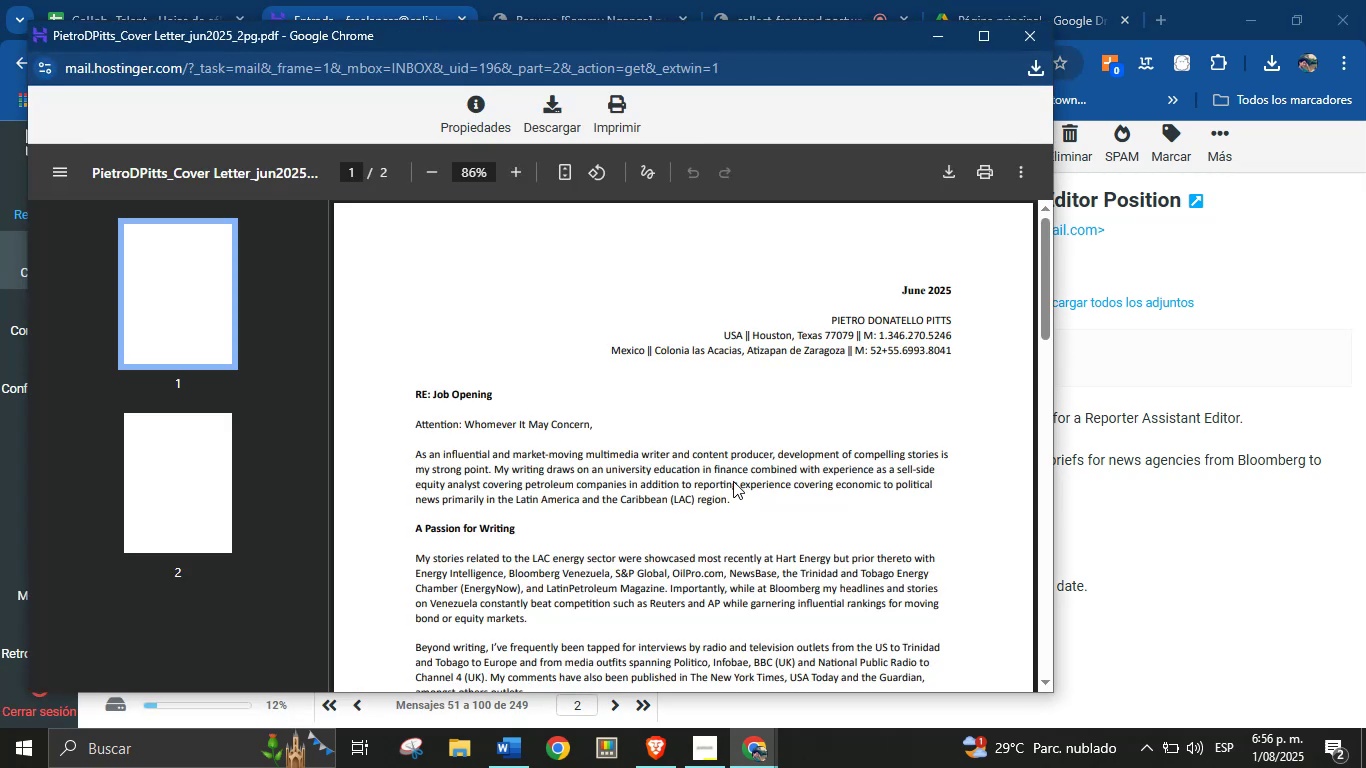 
hold_key(key=ControlLeft, duration=0.87)
 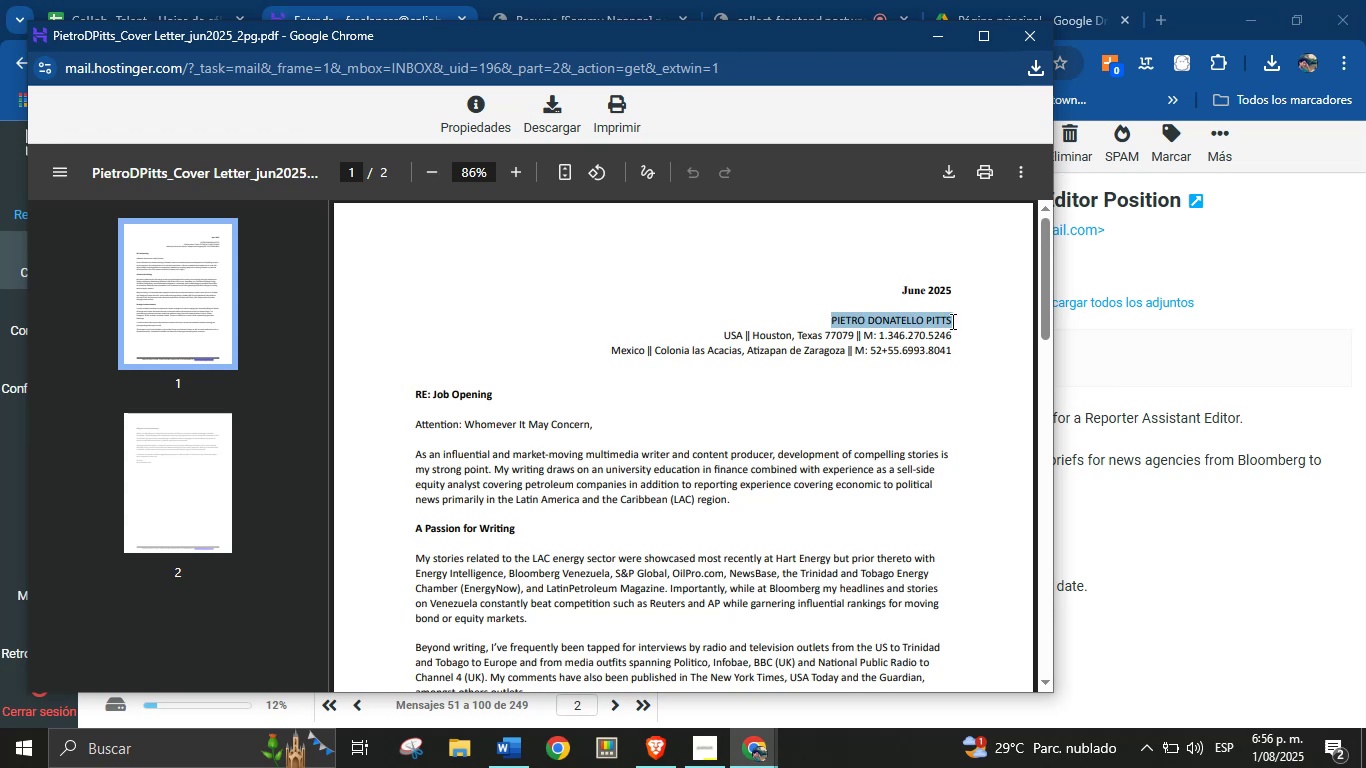 
hold_key(key=C, duration=0.35)
 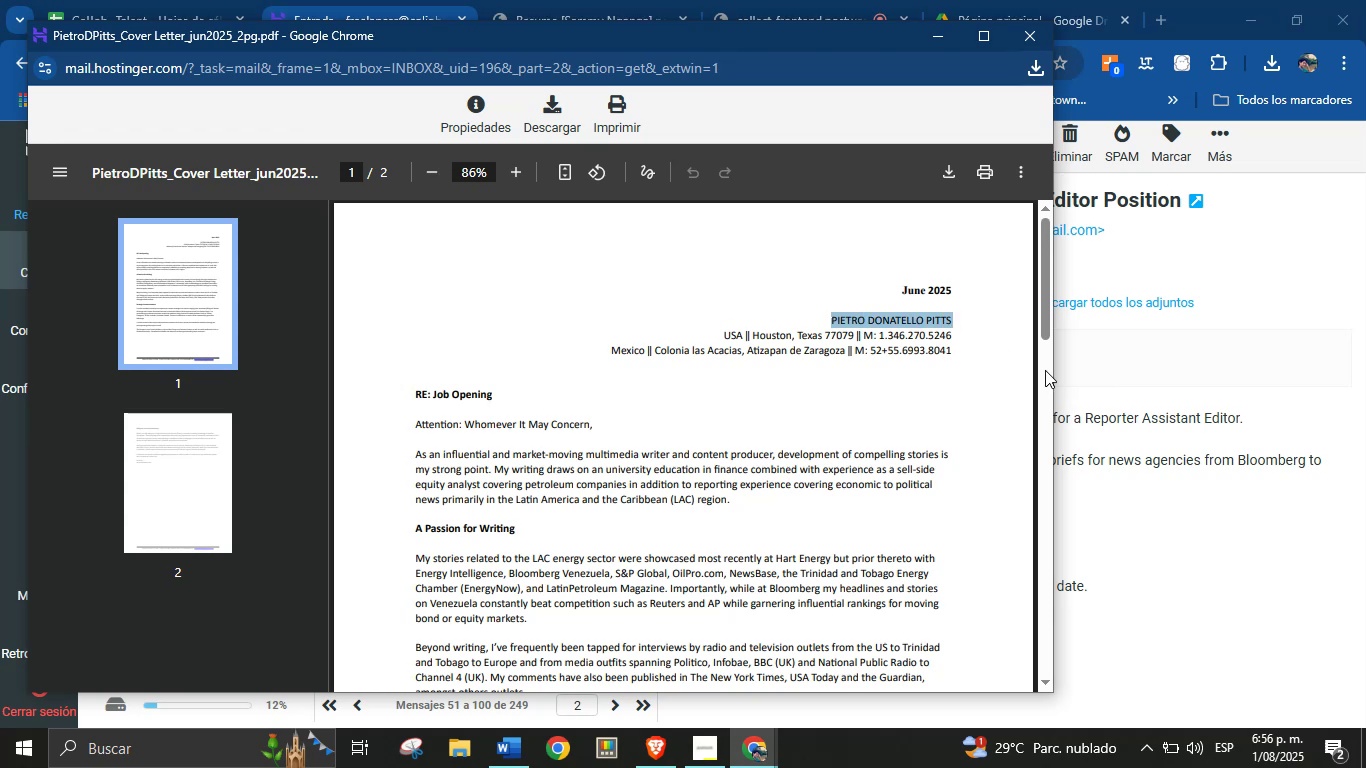 
left_click([1095, 417])
 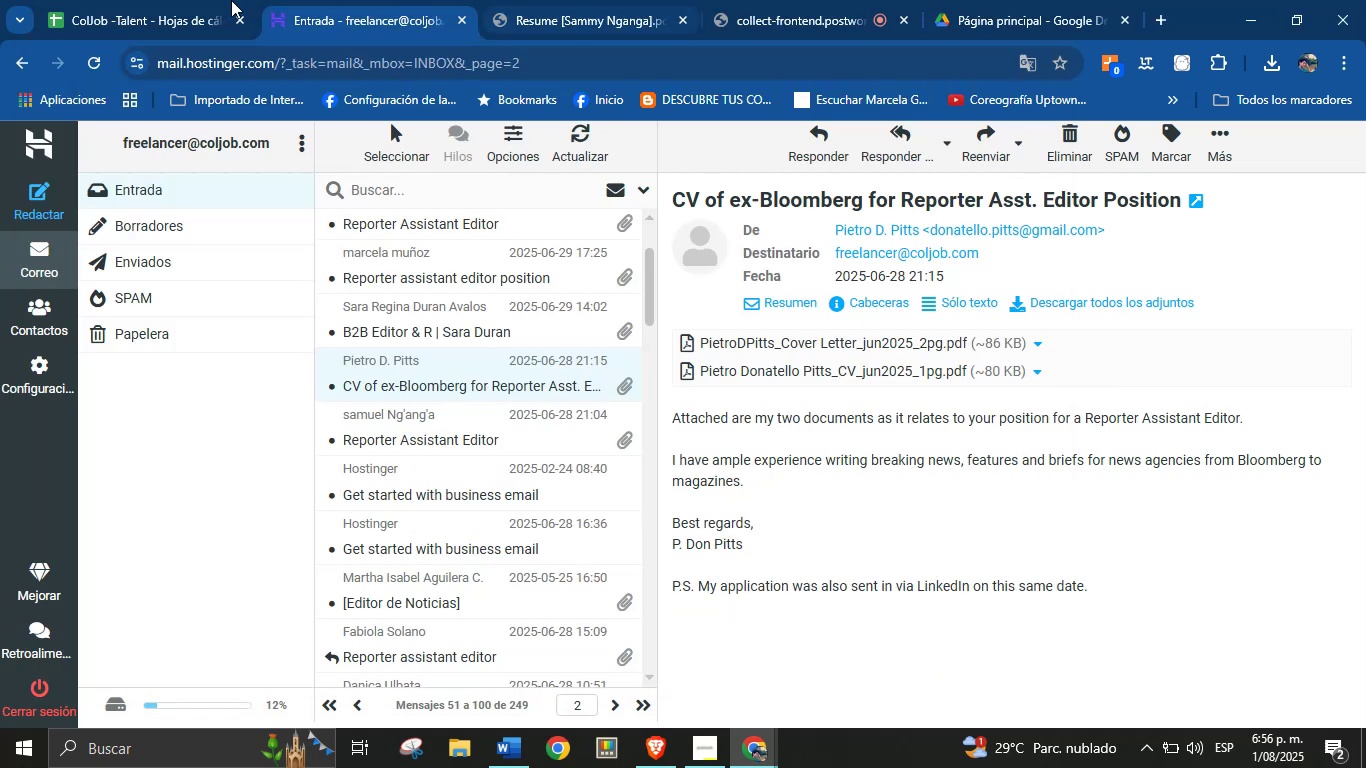 
left_click([178, 0])
 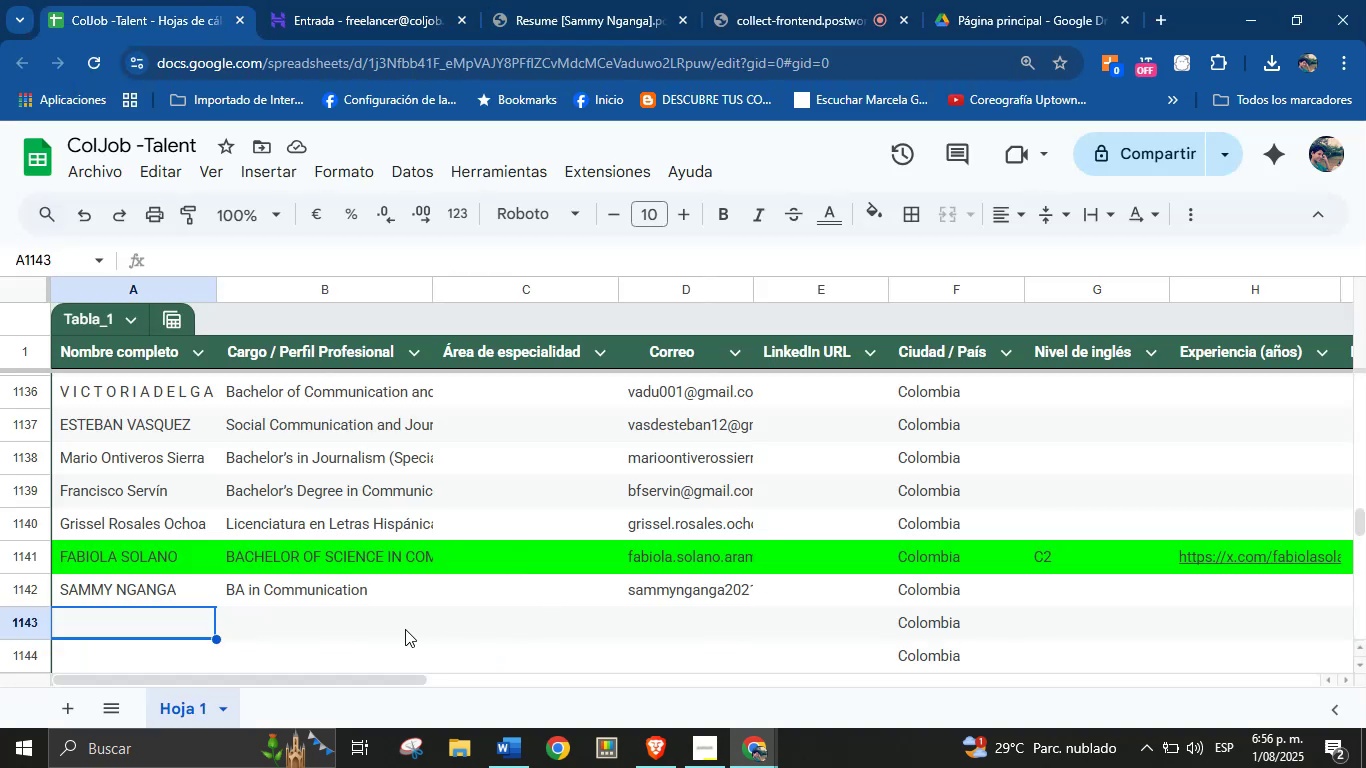 
key(Control+V)
 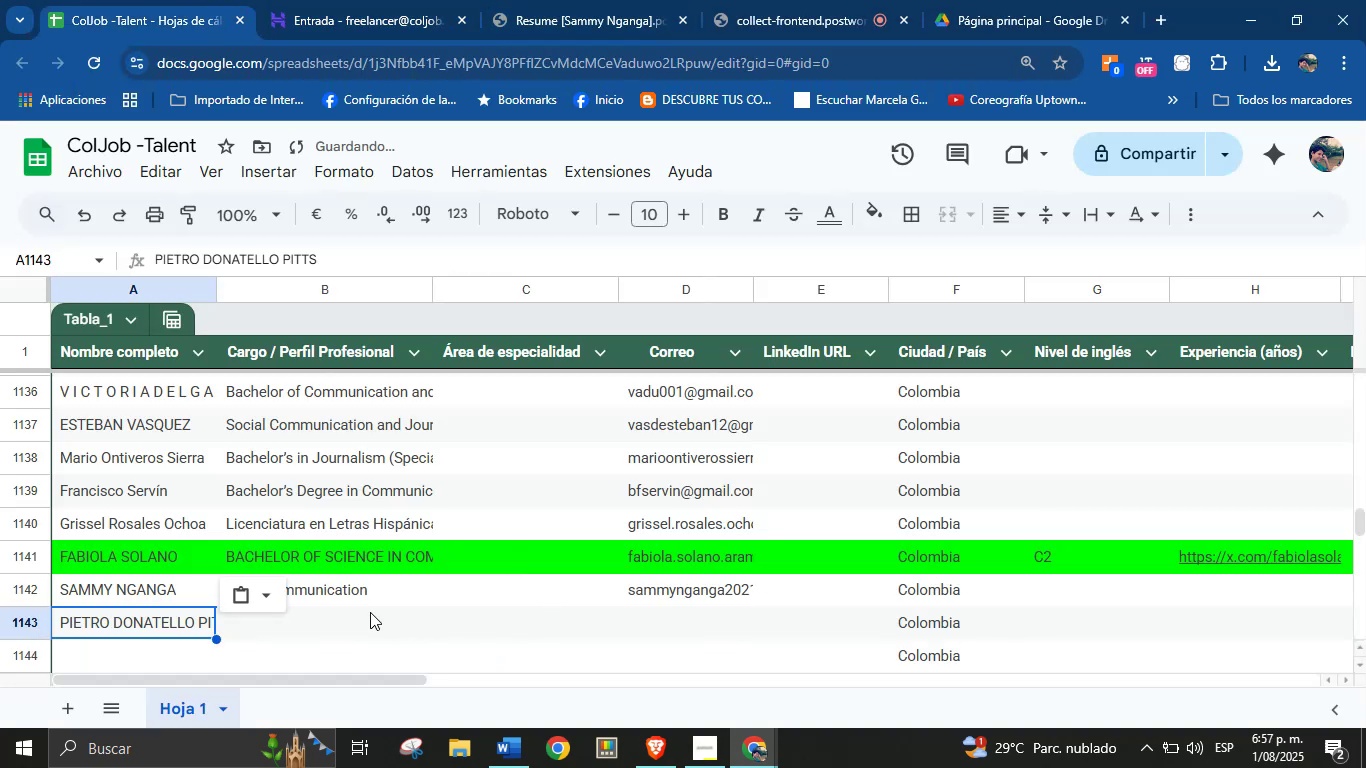 
left_click([336, 620])
 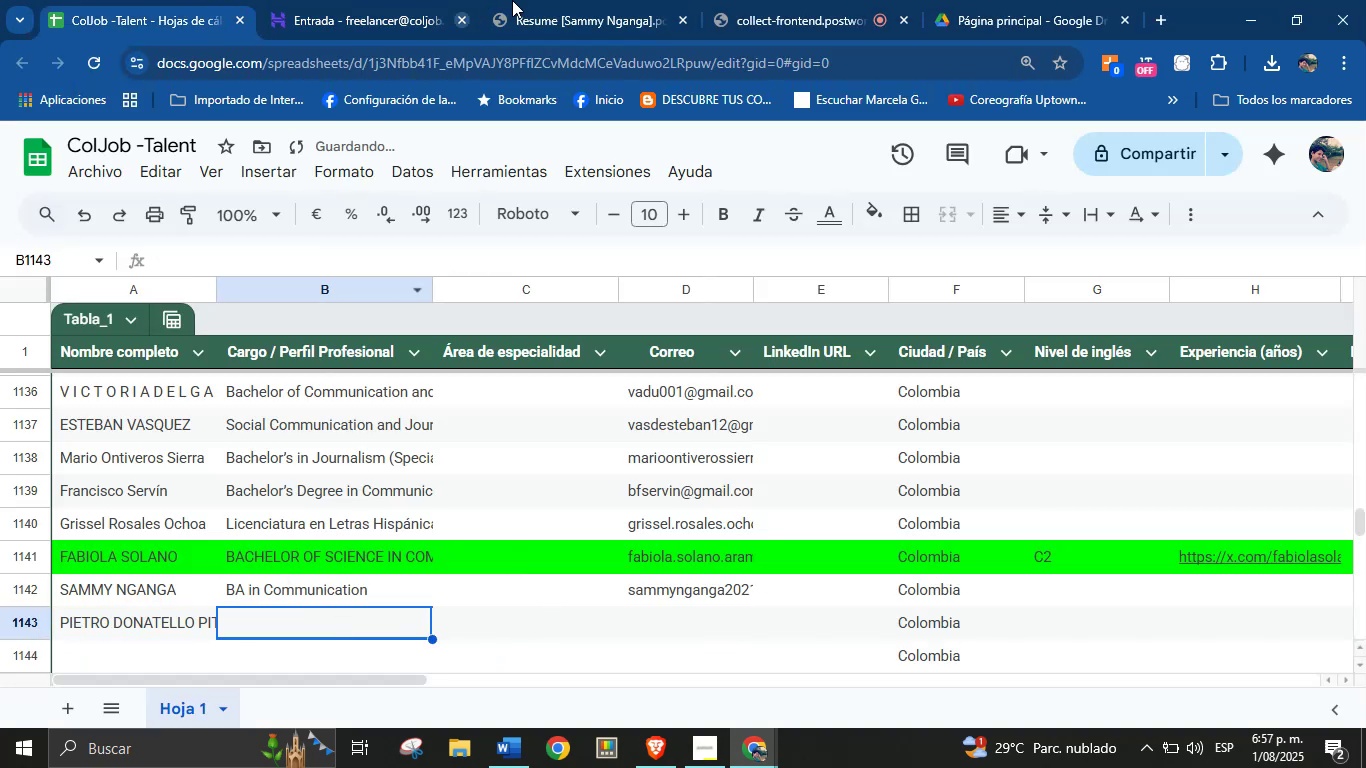 
left_click([571, 0])
 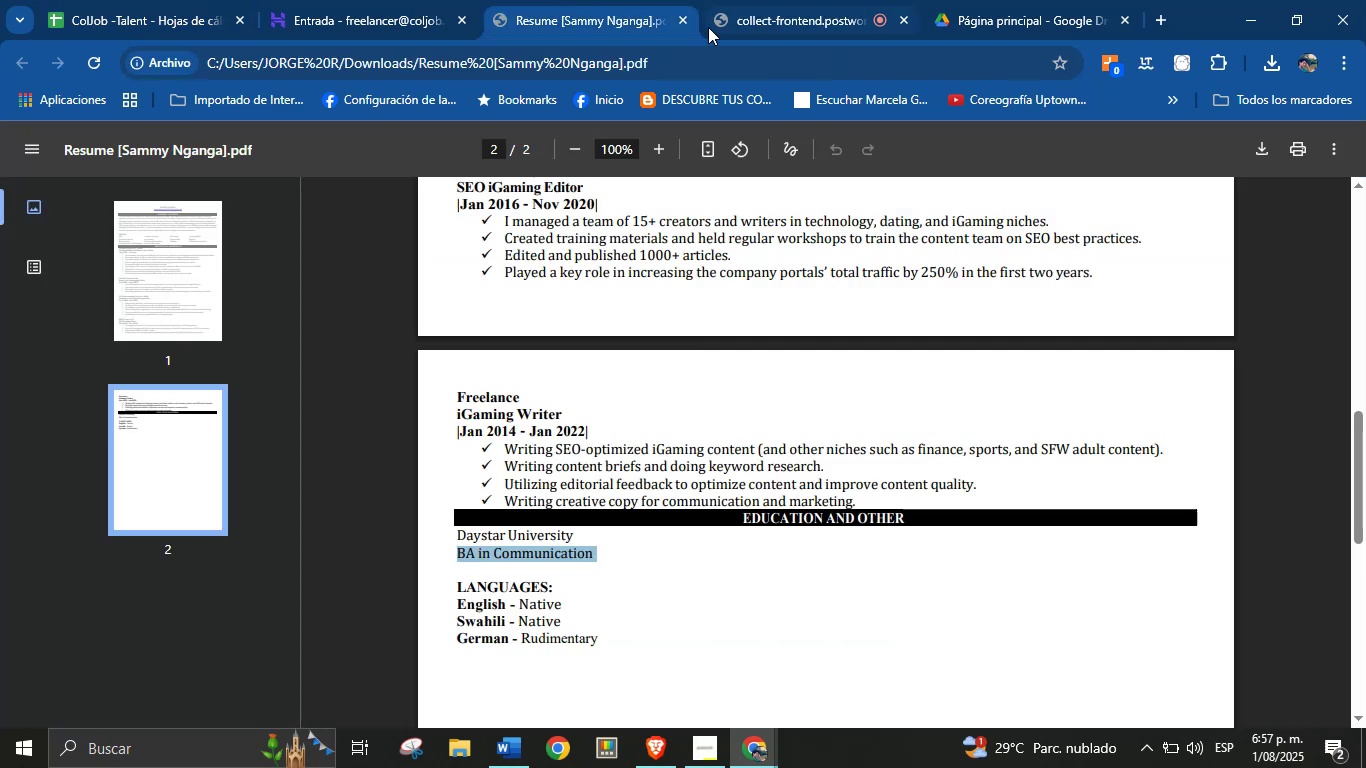 
left_click([689, 27])
 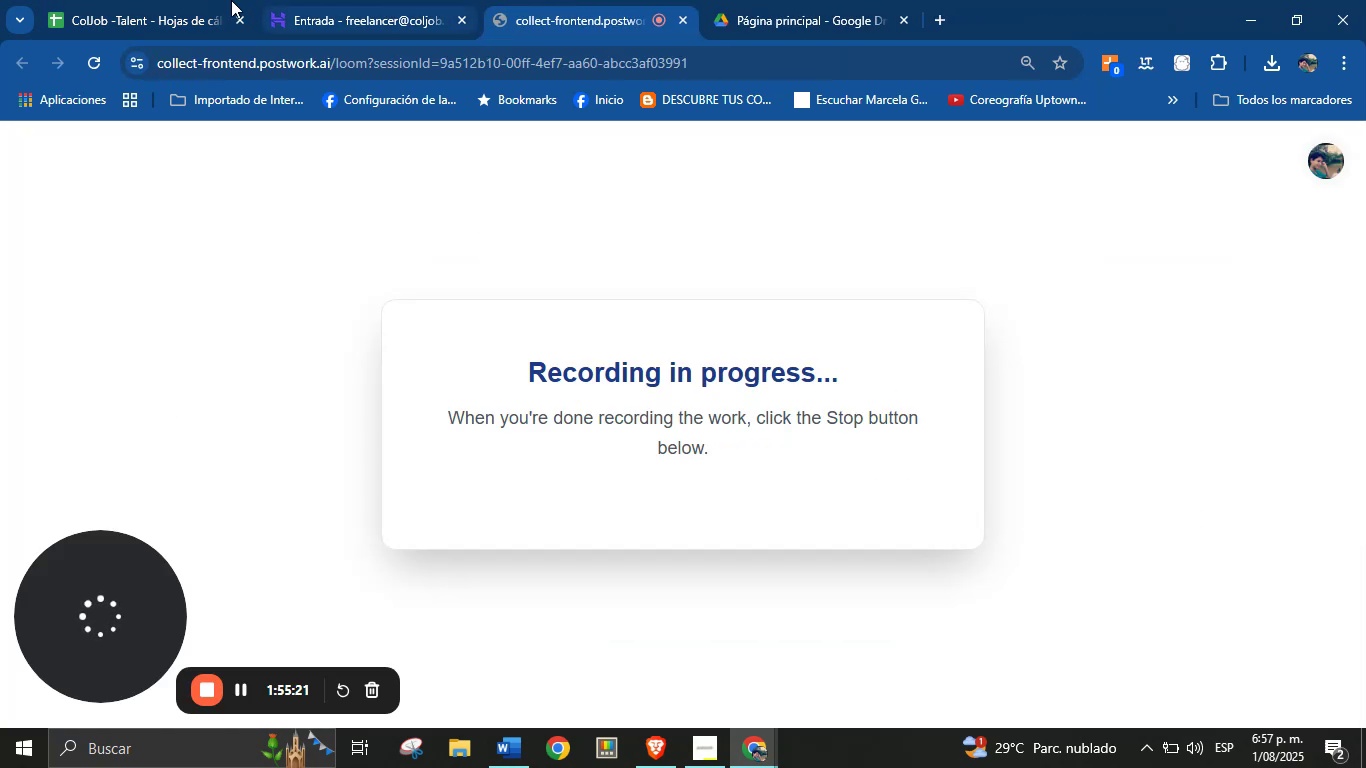 
left_click([143, 0])
 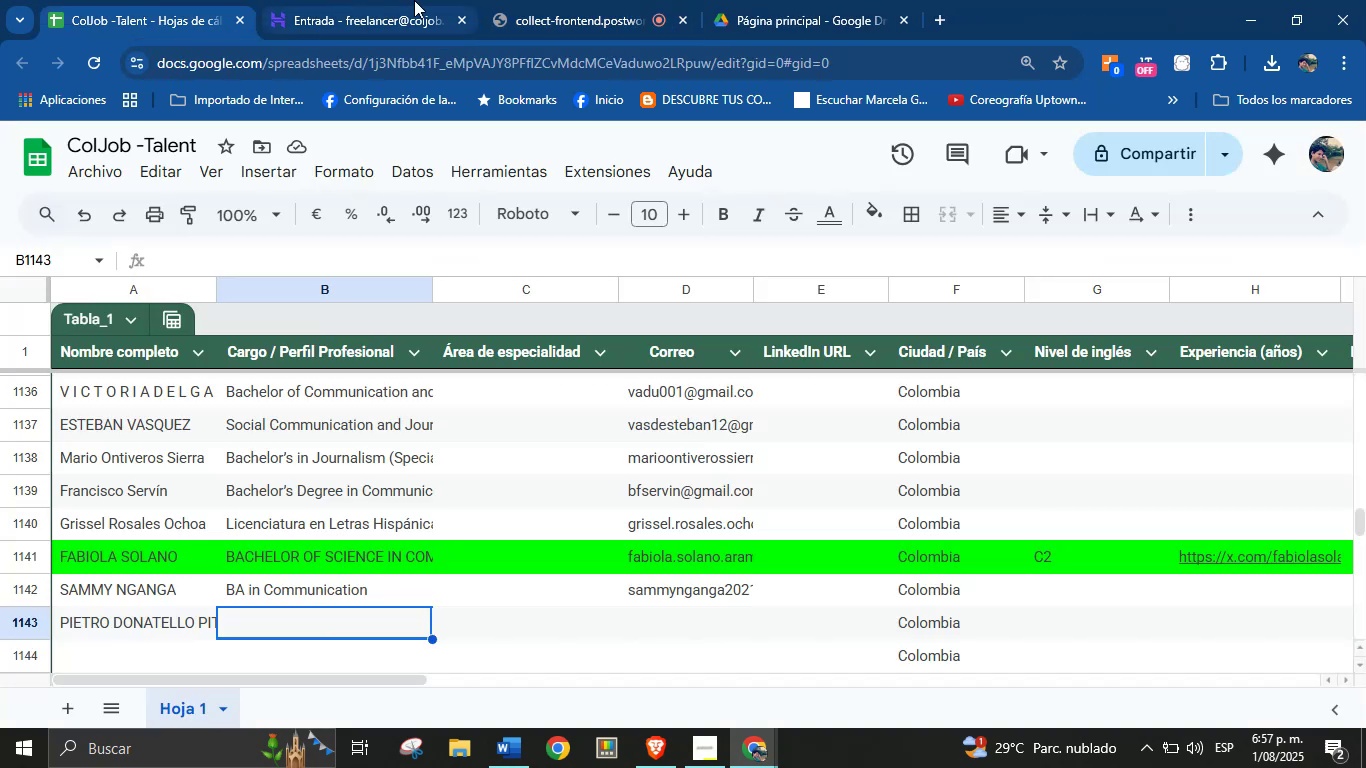 
left_click([571, 0])
 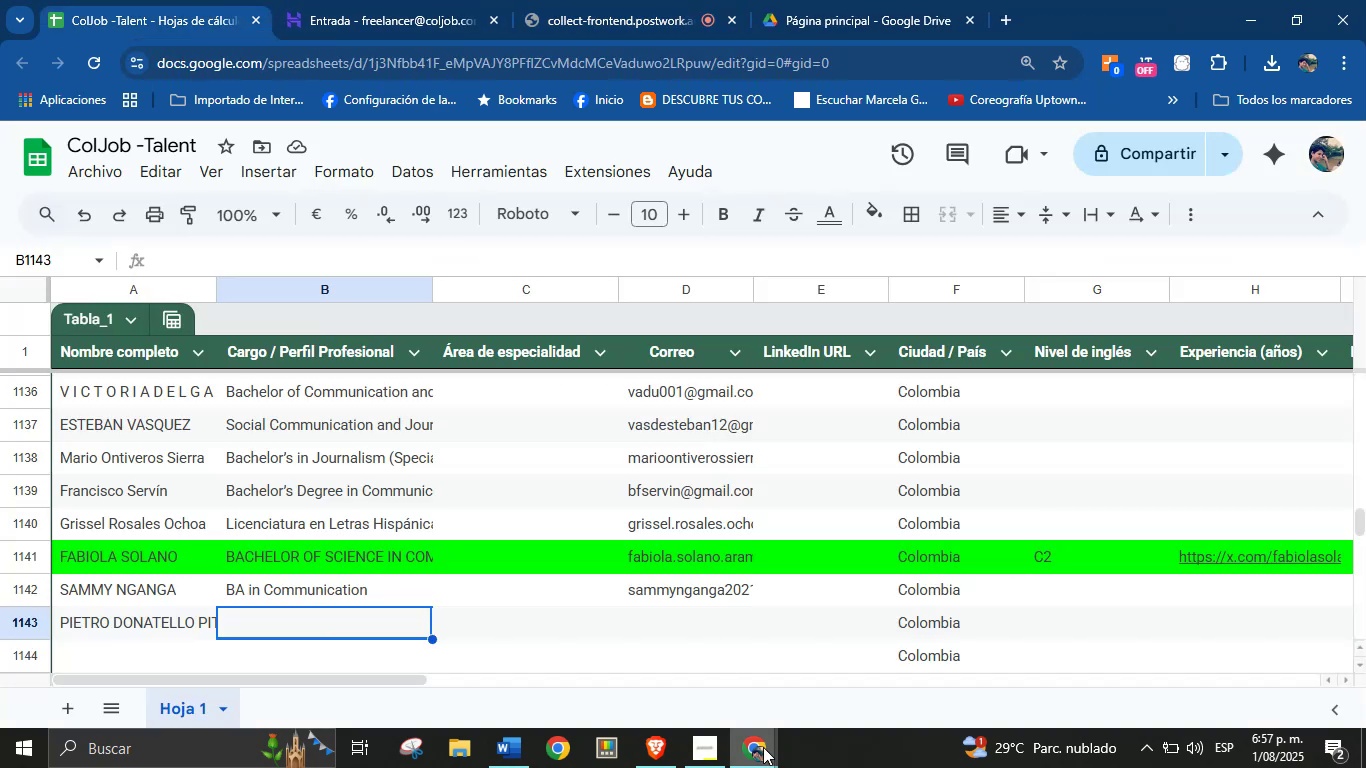 
left_click([749, 743])
 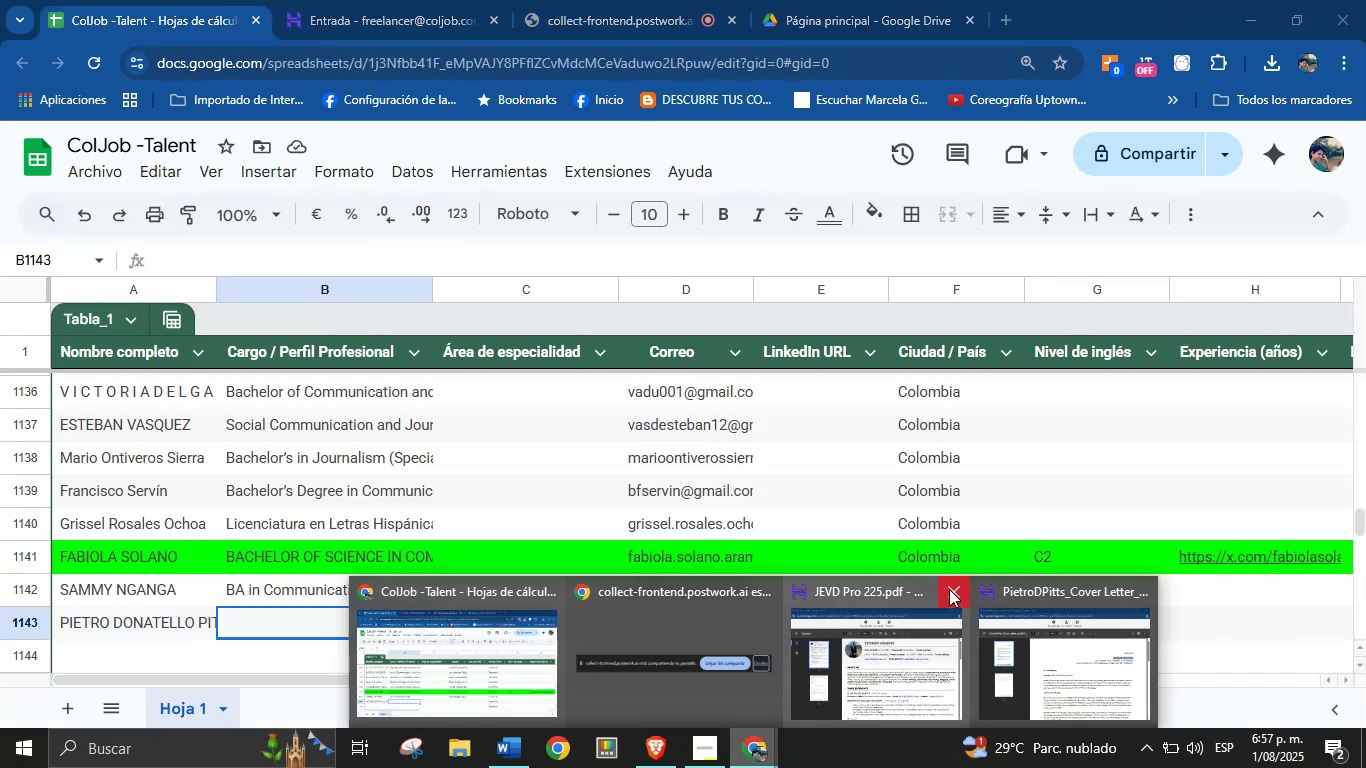 
double_click([979, 644])
 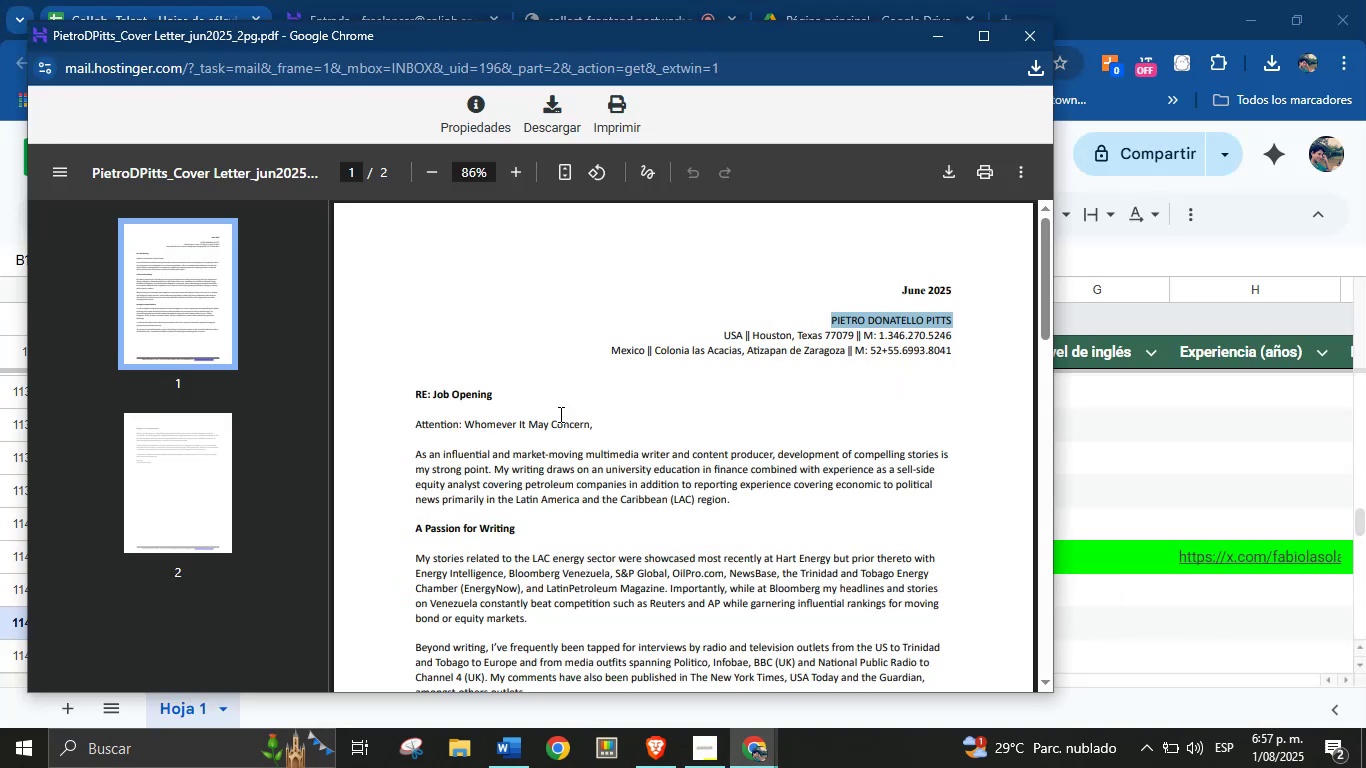 
left_click([556, 418])
 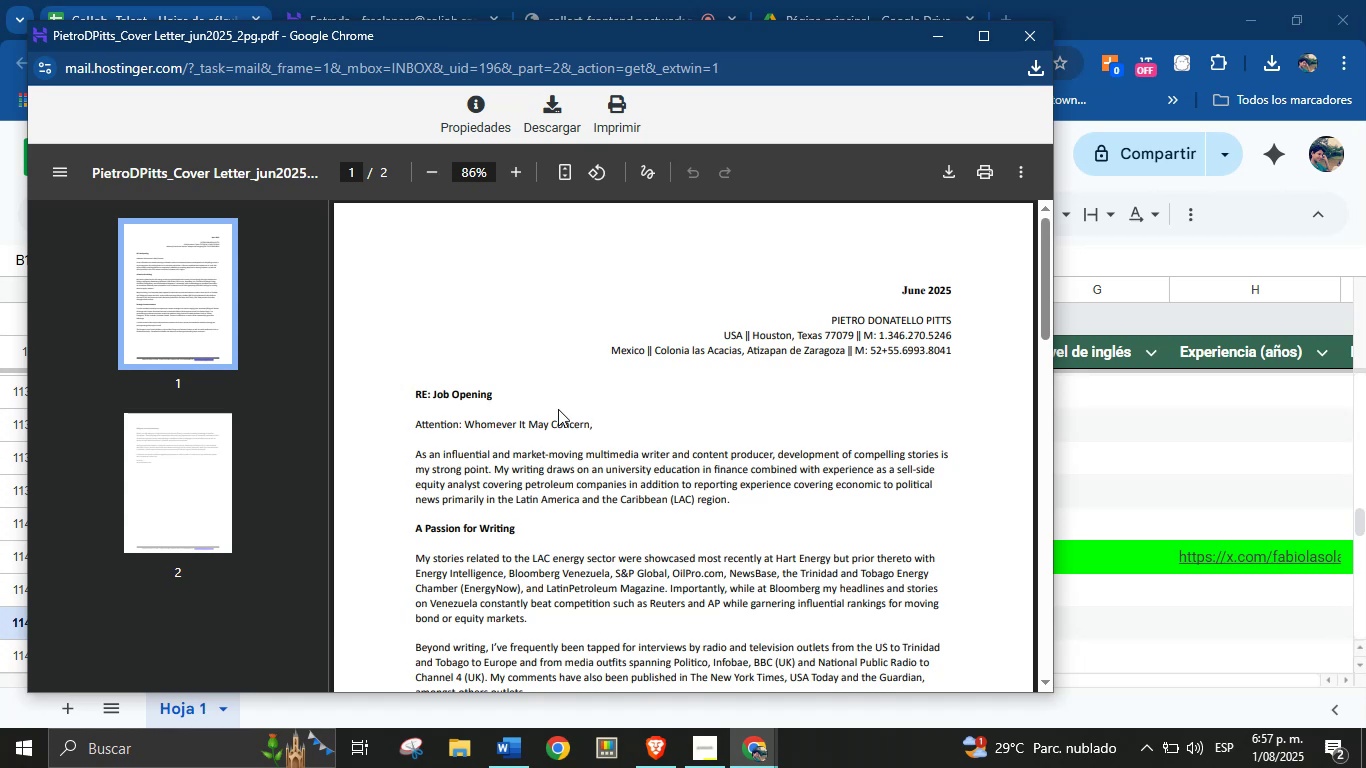 
scroll: coordinate [518, 378], scroll_direction: down, amount: 5.0
 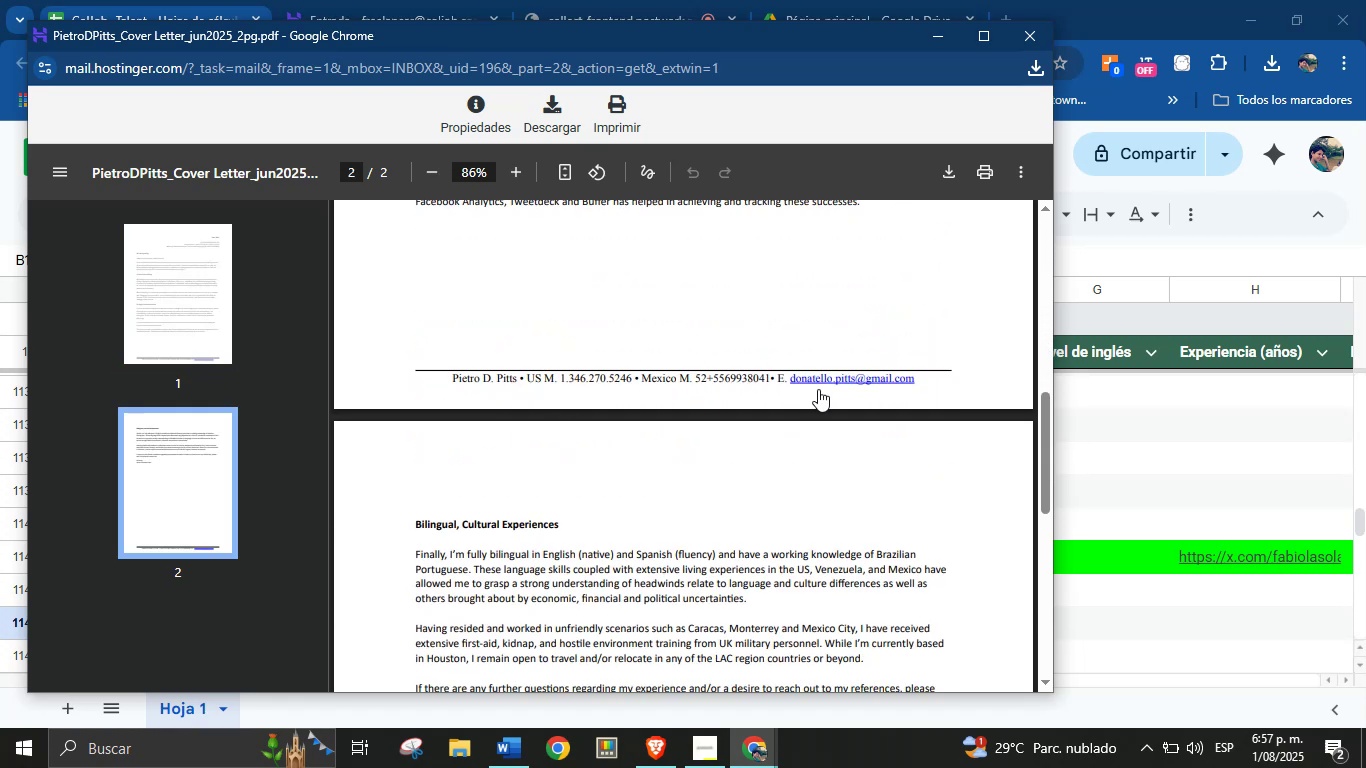 
right_click([850, 378])
 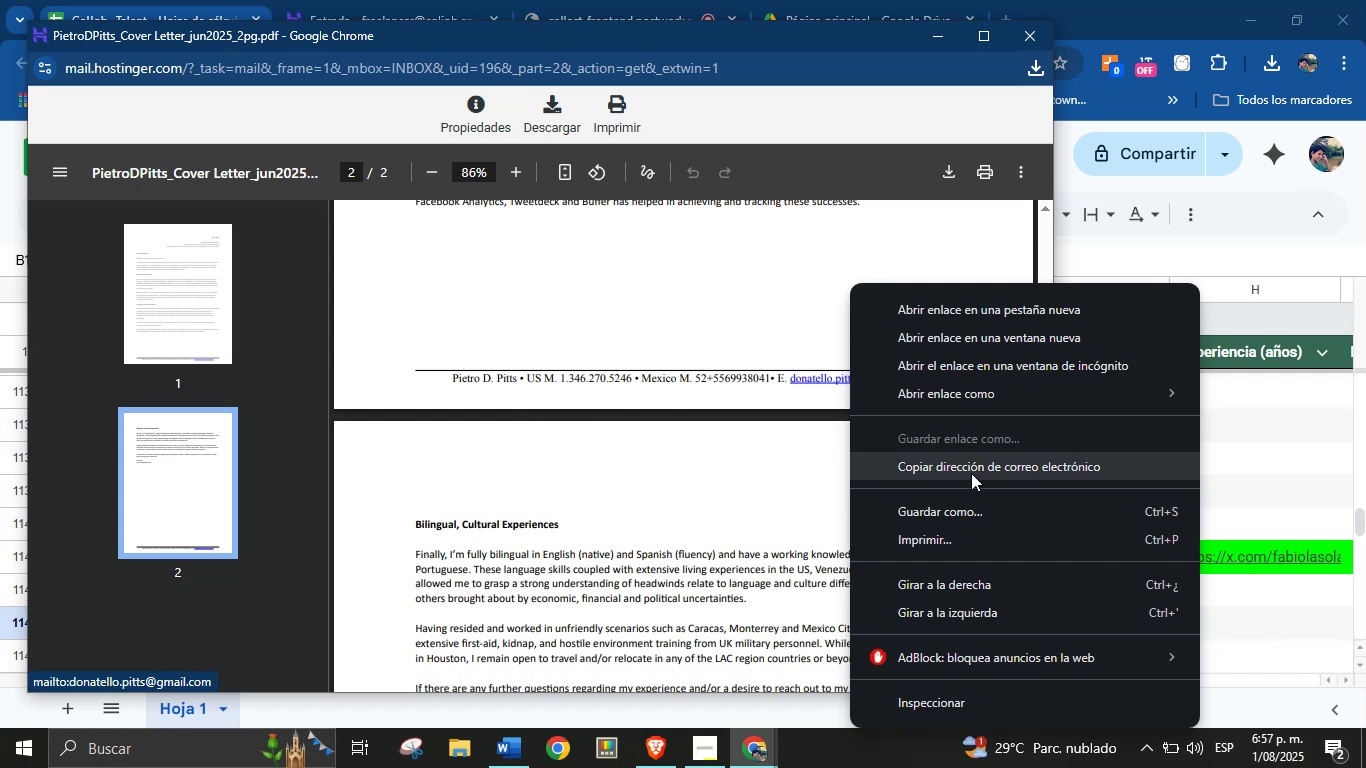 
left_click([971, 473])
 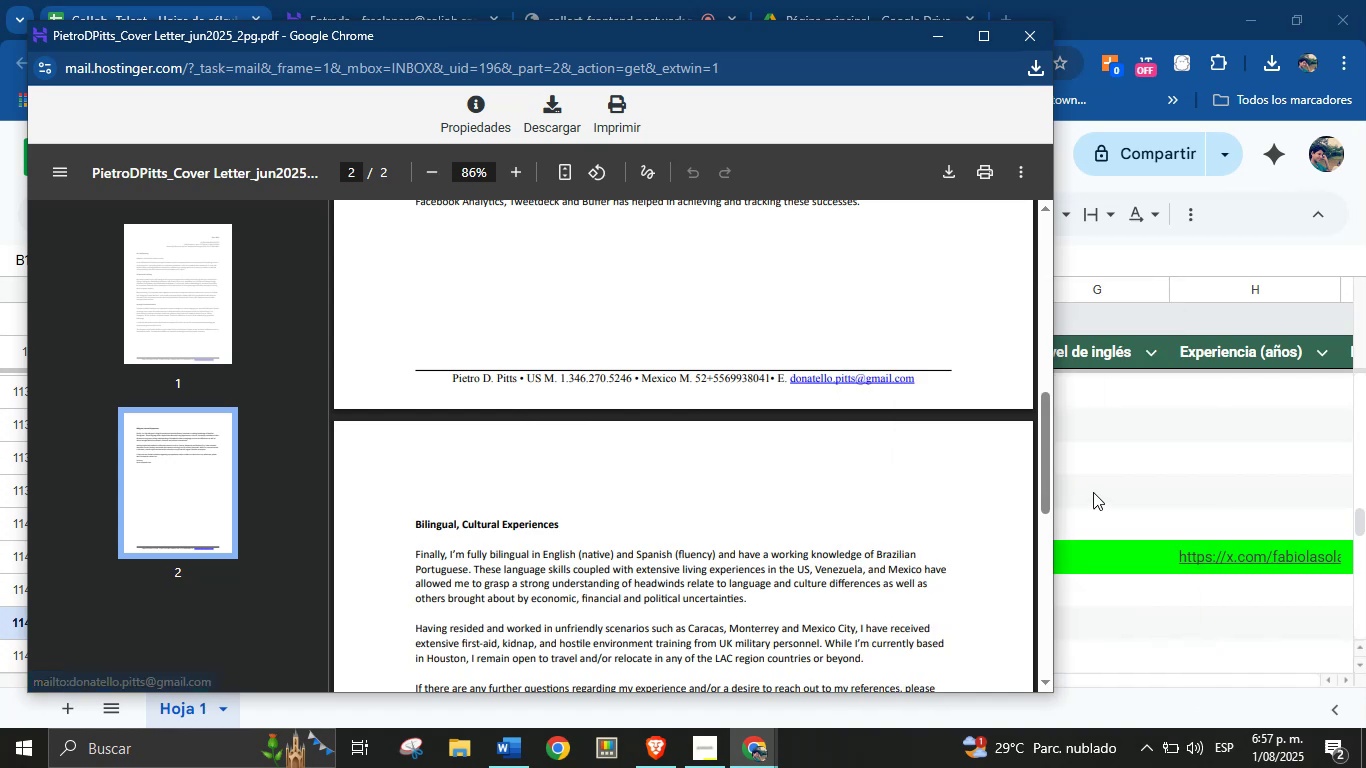 
left_click([1098, 485])
 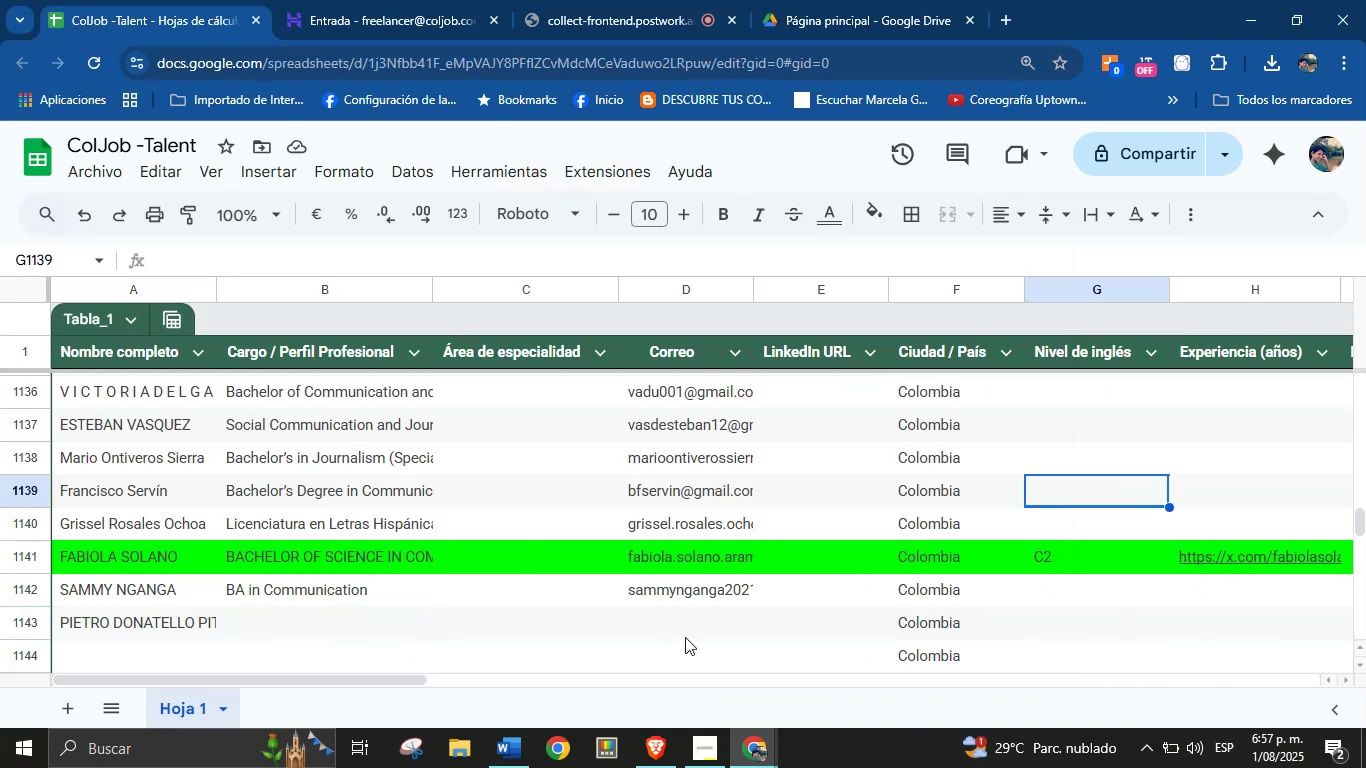 
left_click([701, 628])
 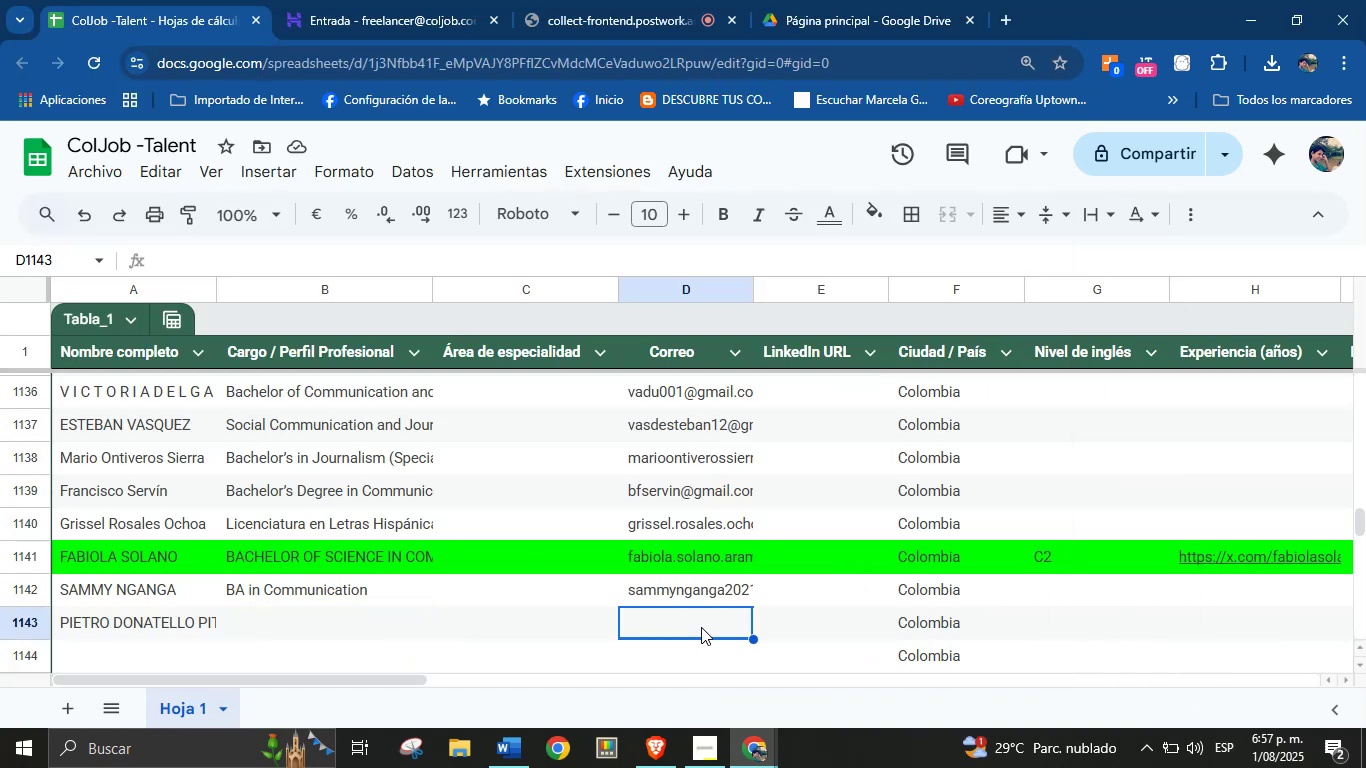 
key(Control+V)
 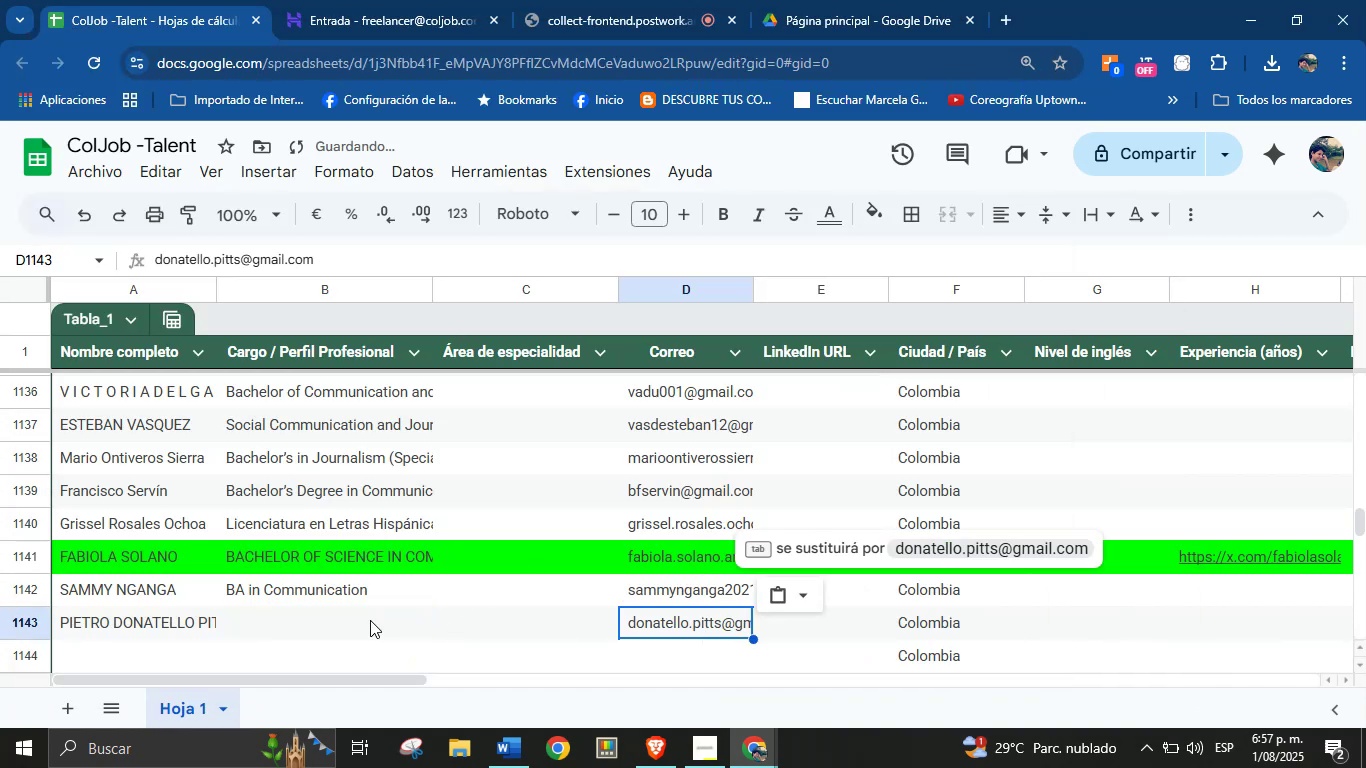 
left_click([281, 637])
 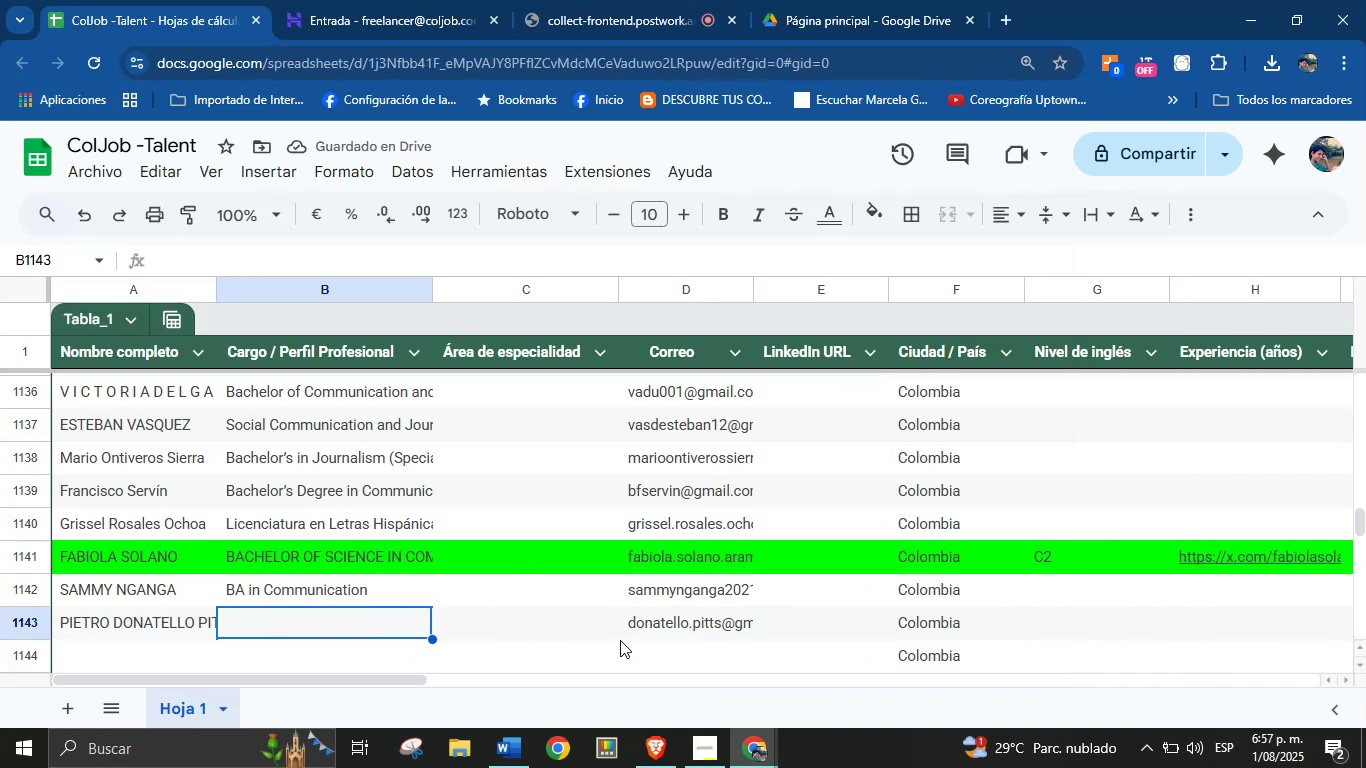 
left_click([767, 755])
 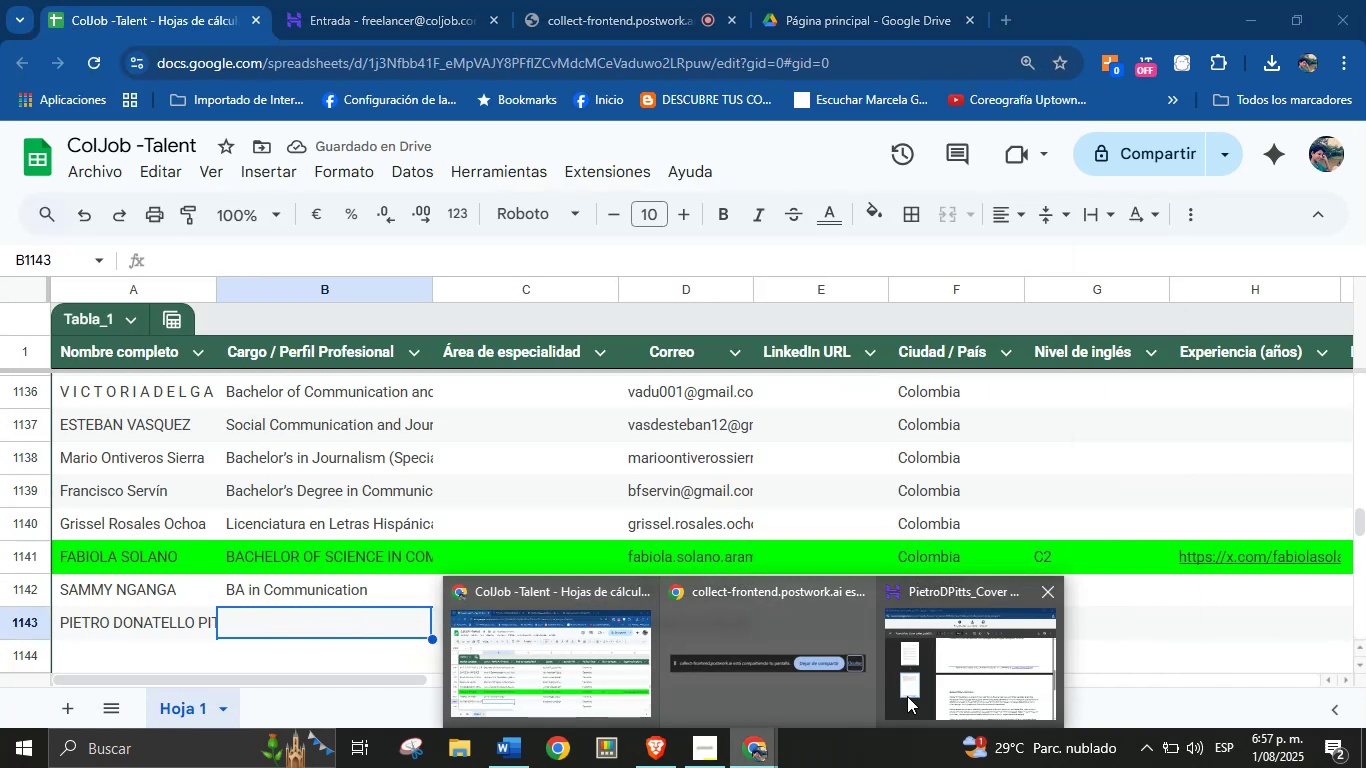 
left_click([955, 677])
 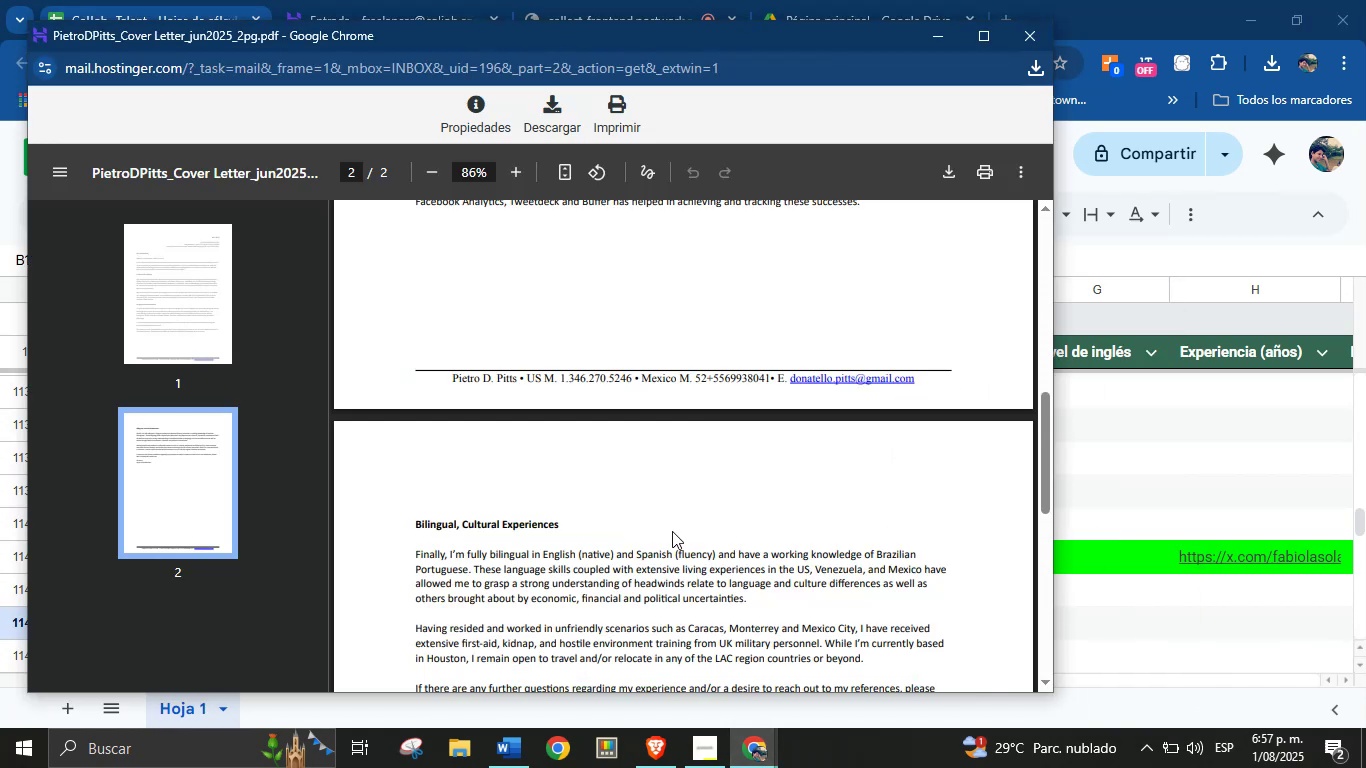 
scroll: coordinate [650, 527], scroll_direction: down, amount: 5.0
 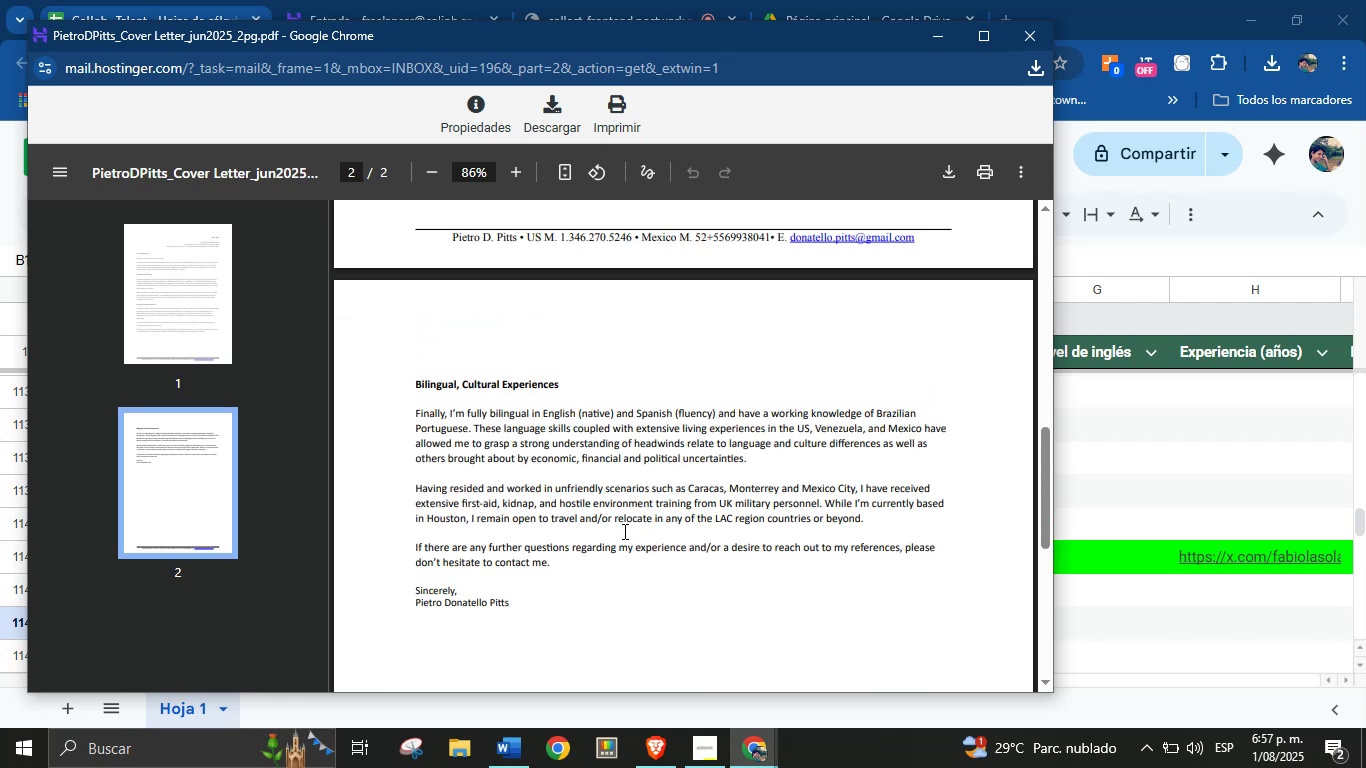 
left_click([623, 531])
 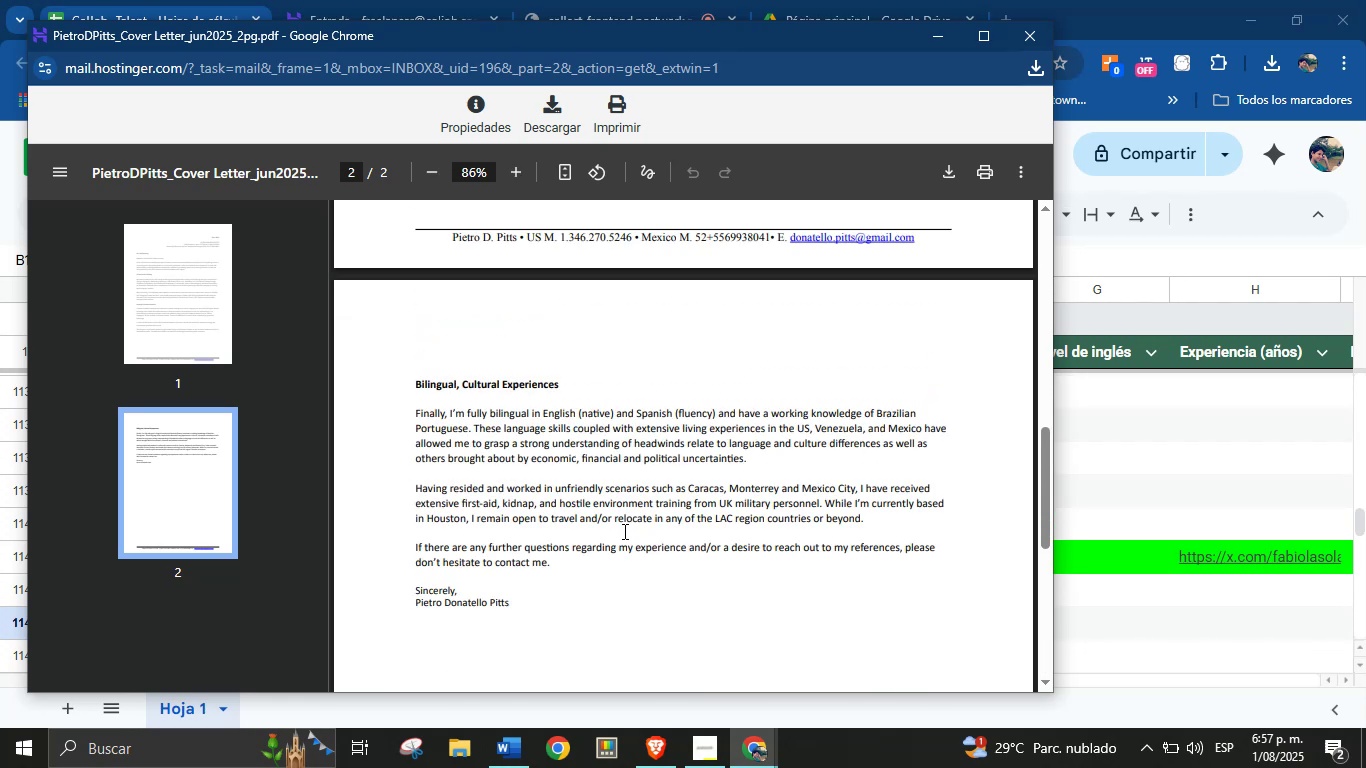 
scroll: coordinate [533, 470], scroll_direction: up, amount: 11.0
 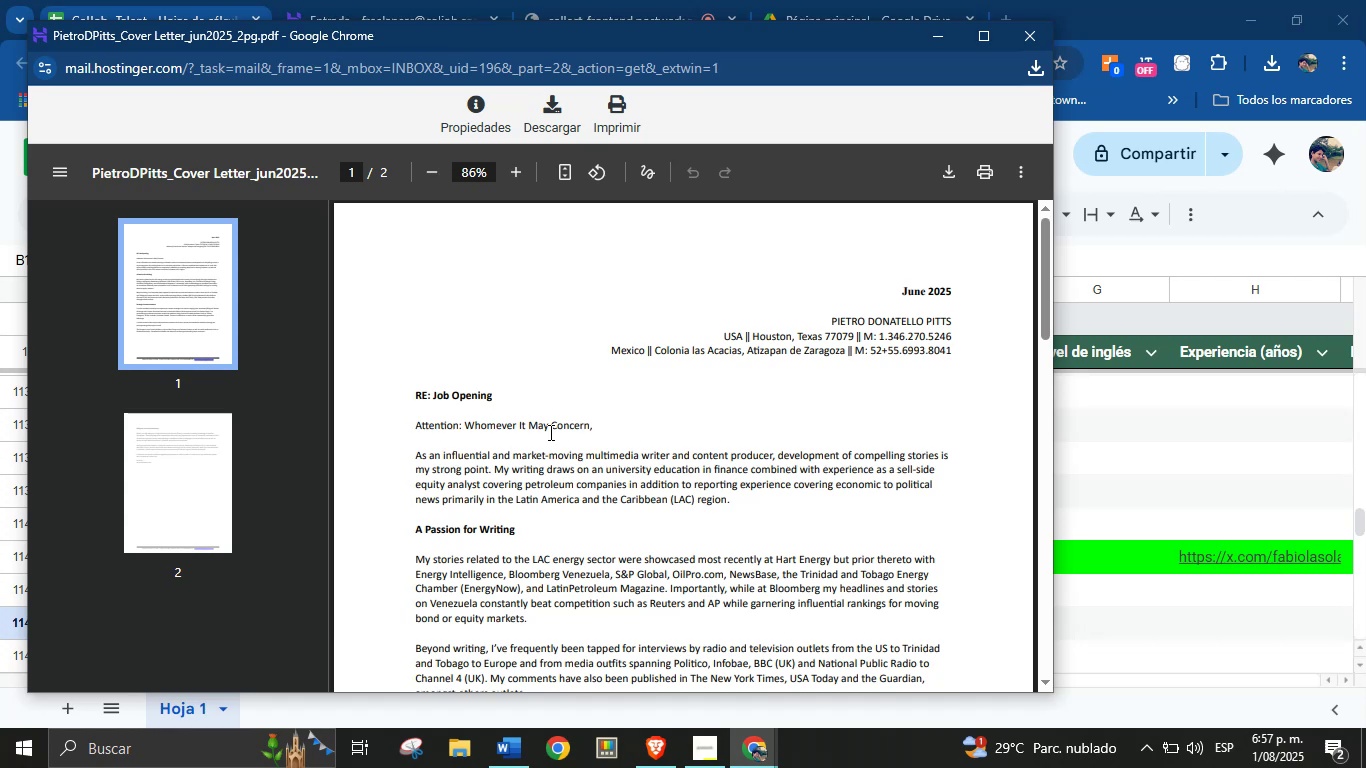 
wait(7.95)
 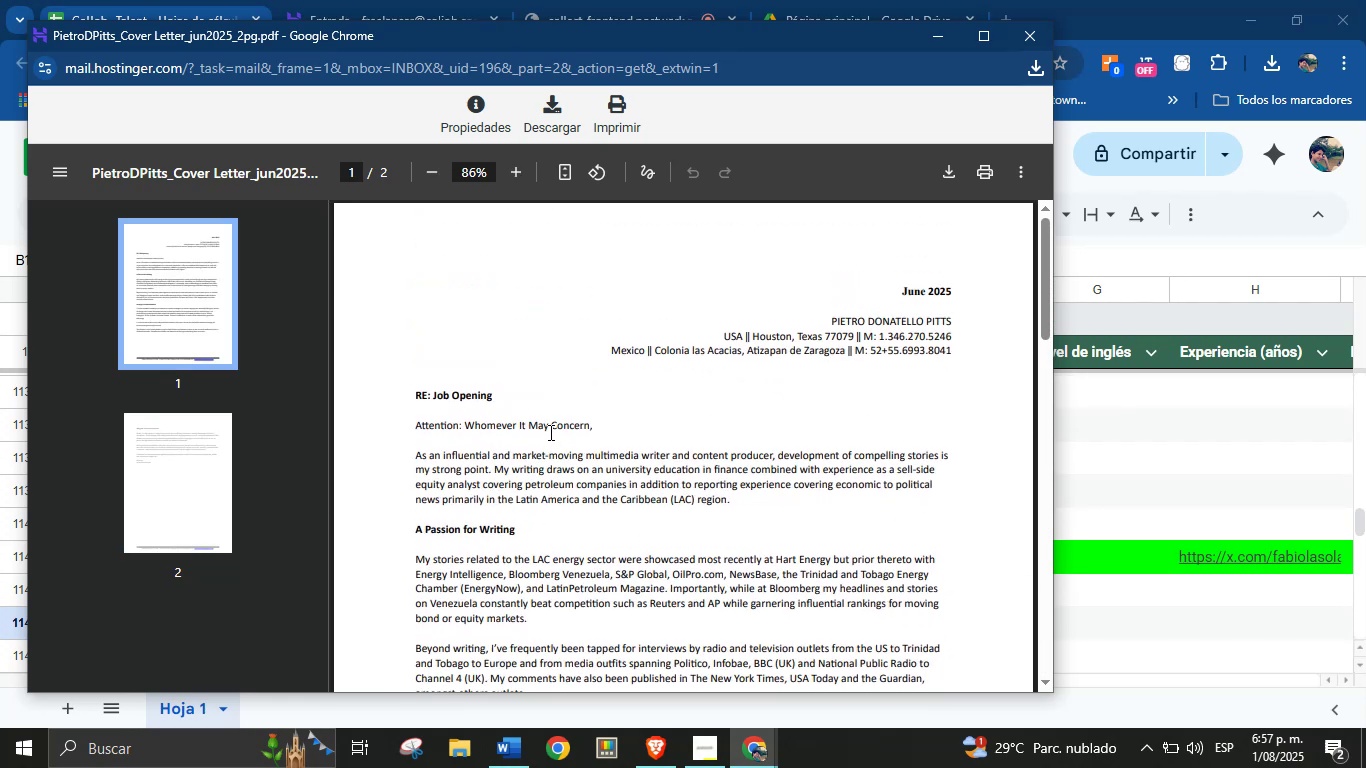 
scroll: coordinate [549, 432], scroll_direction: up, amount: 2.0
 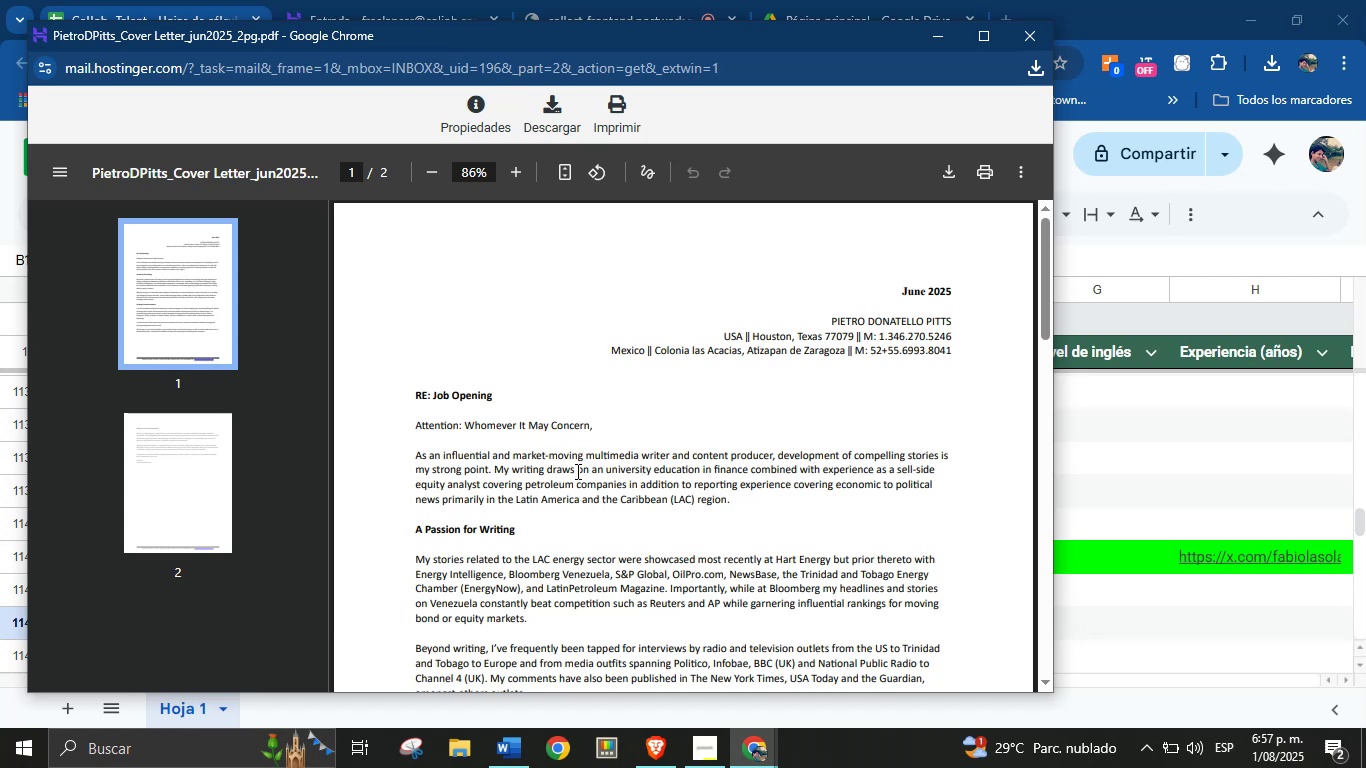 
scroll: coordinate [563, 493], scroll_direction: down, amount: 10.0
 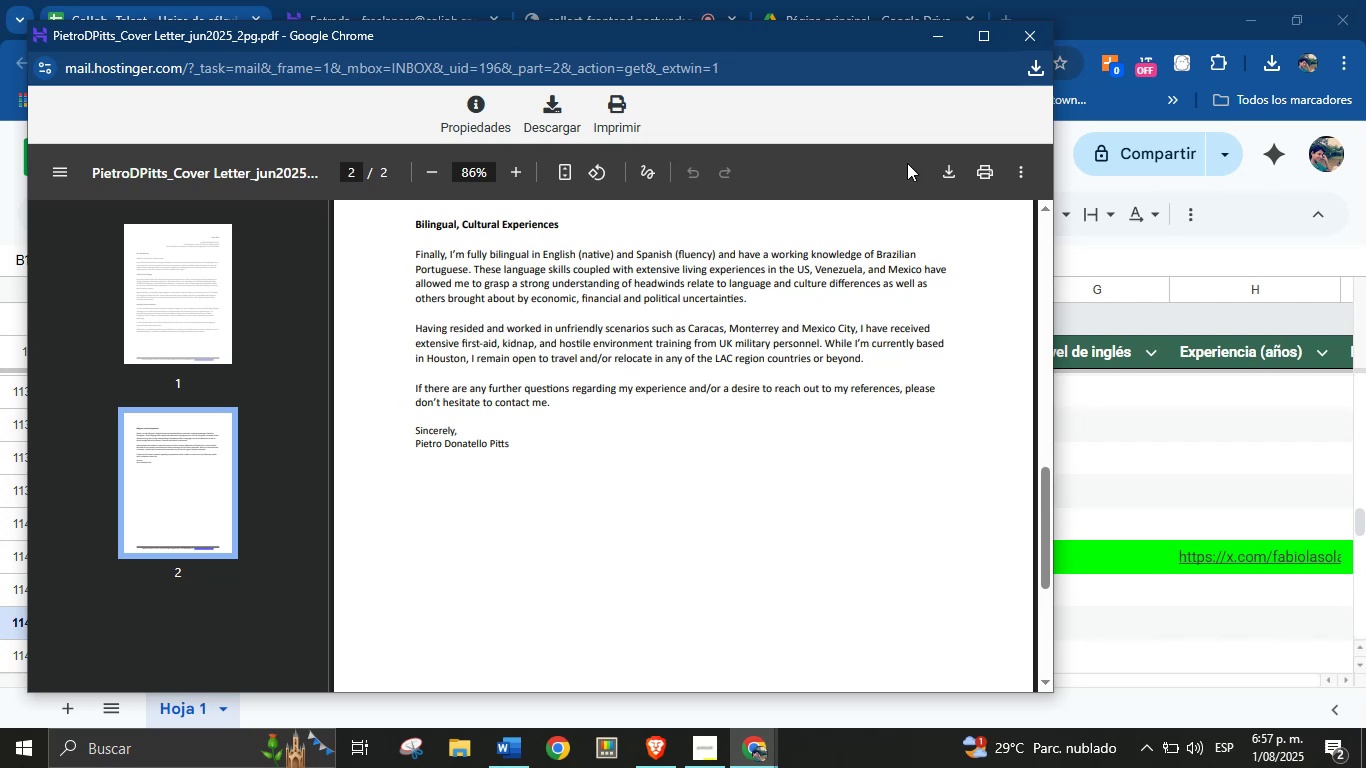 
left_click([1023, 34])
 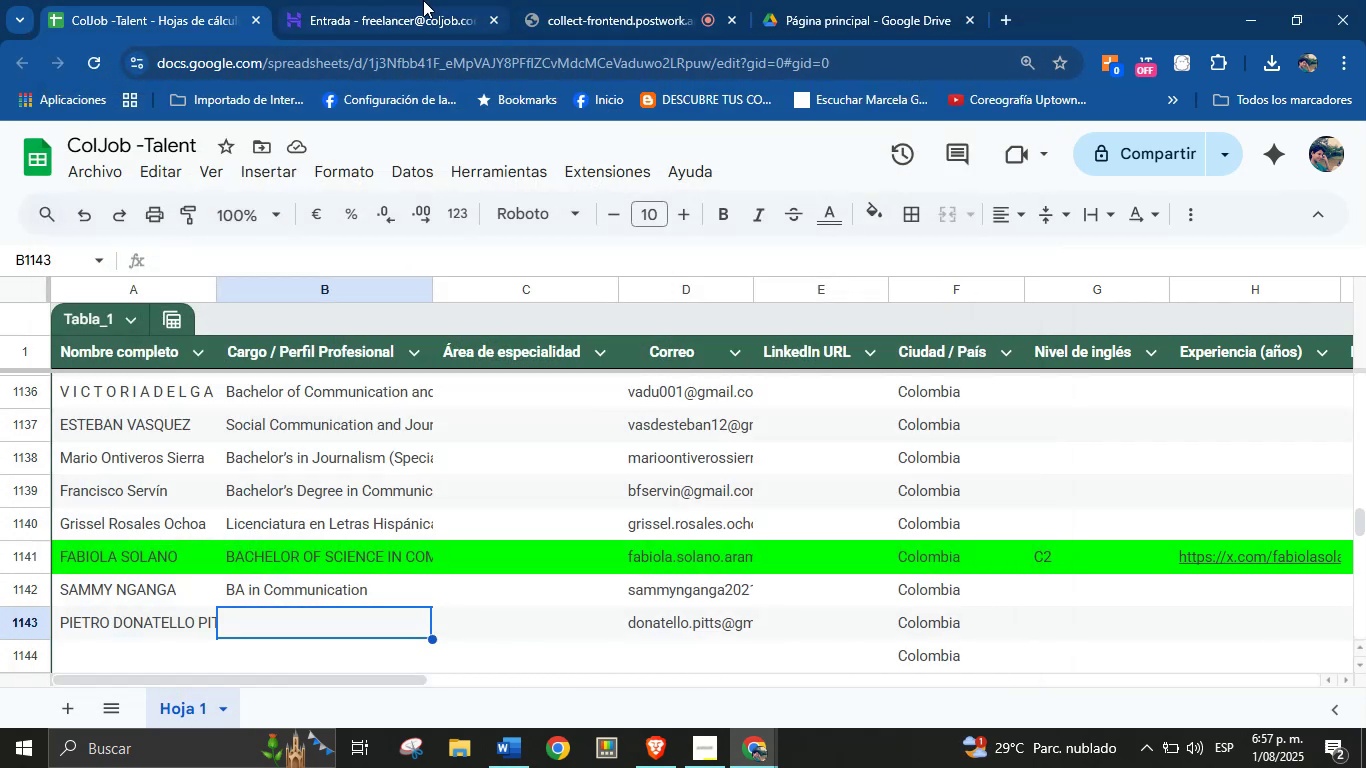 
left_click([415, 0])
 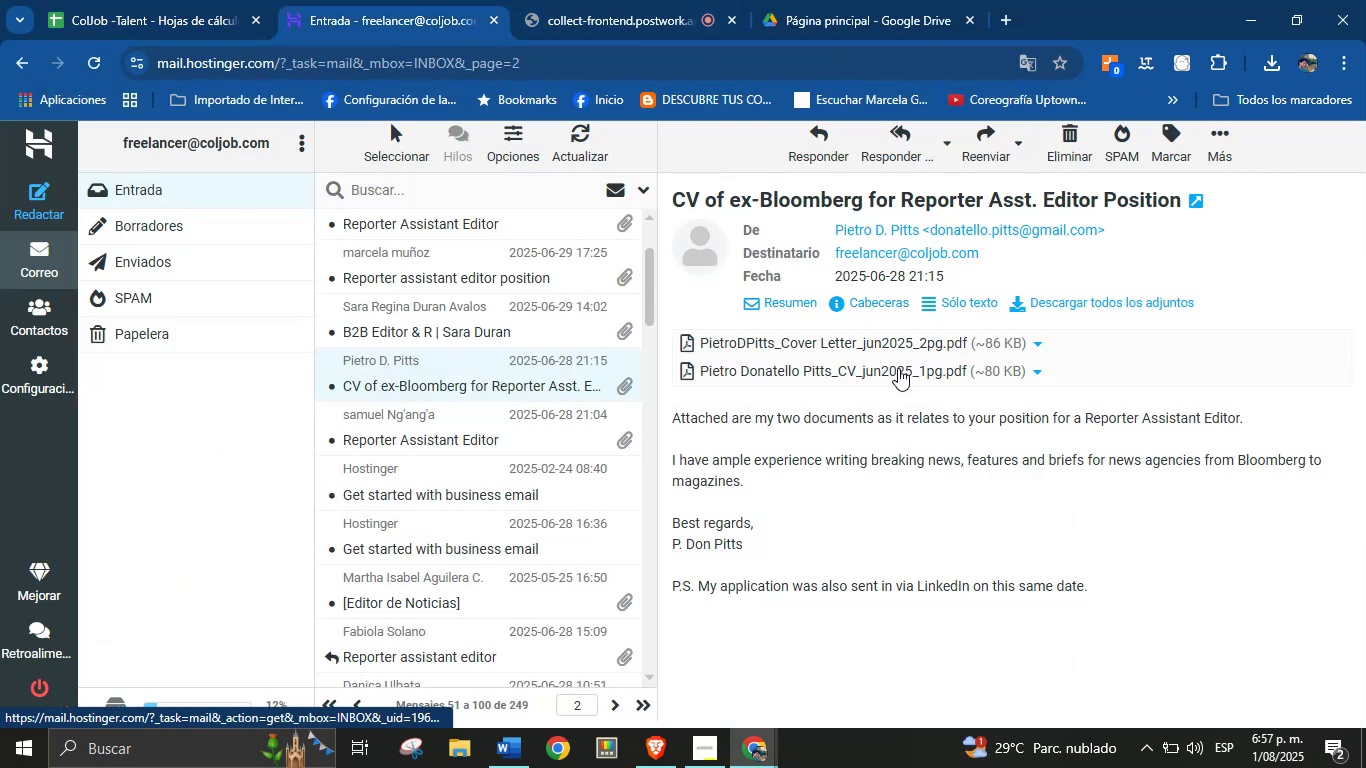 
left_click([896, 366])
 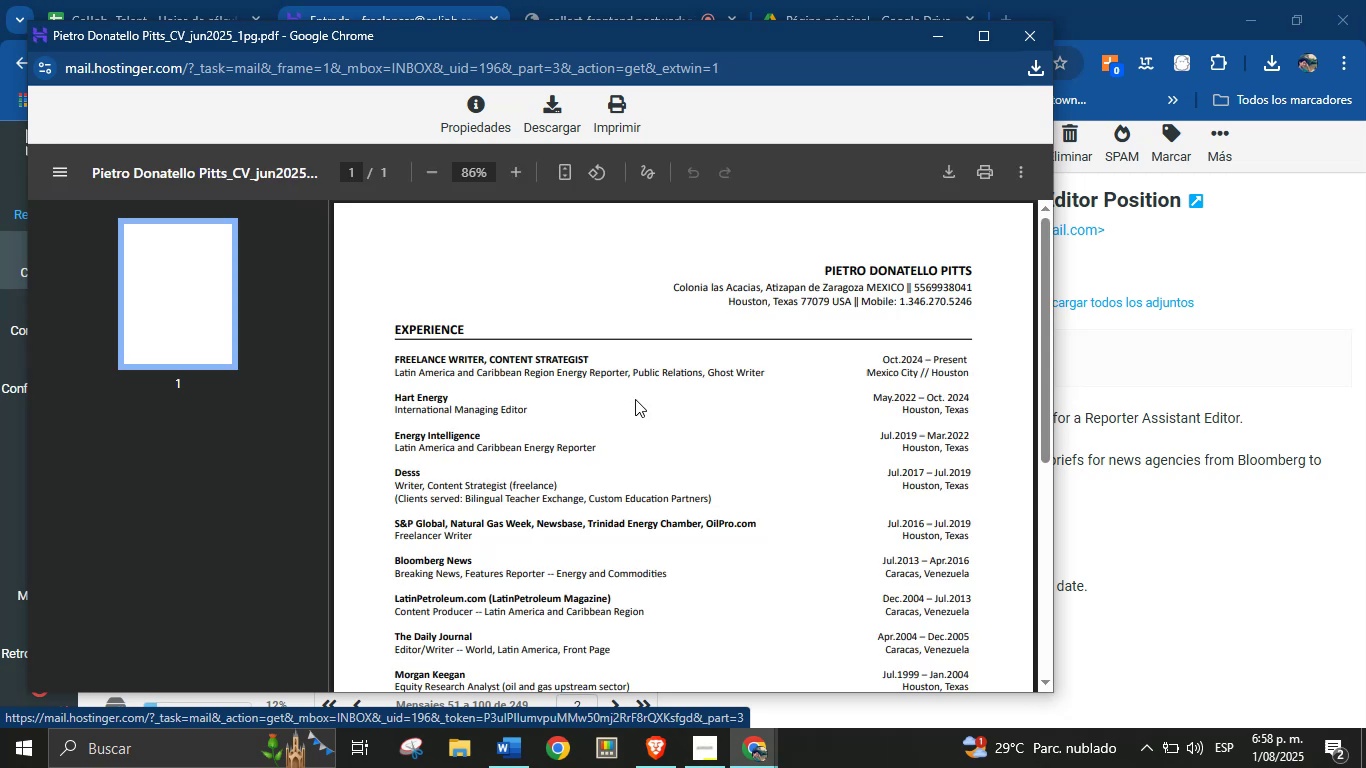 
wait(5.78)
 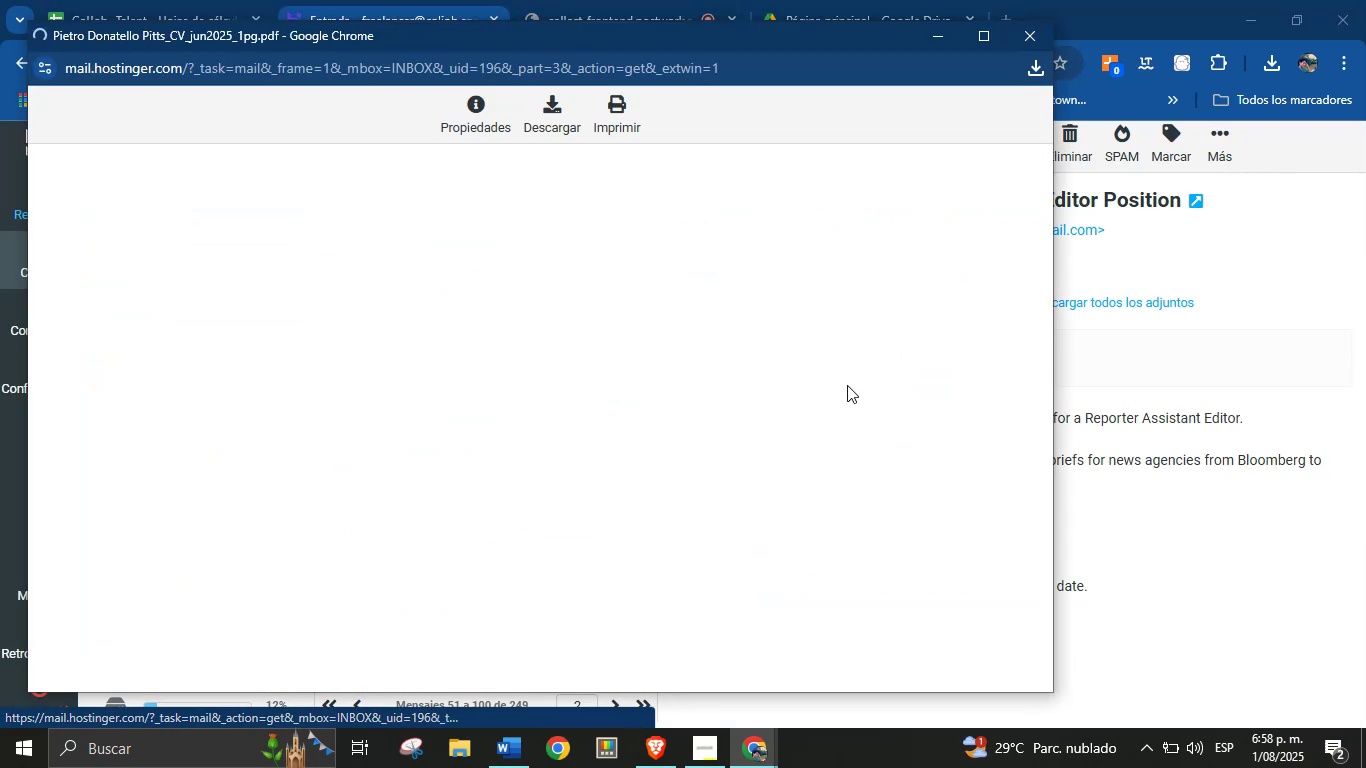 
scroll: coordinate [515, 387], scroll_direction: down, amount: 6.0
 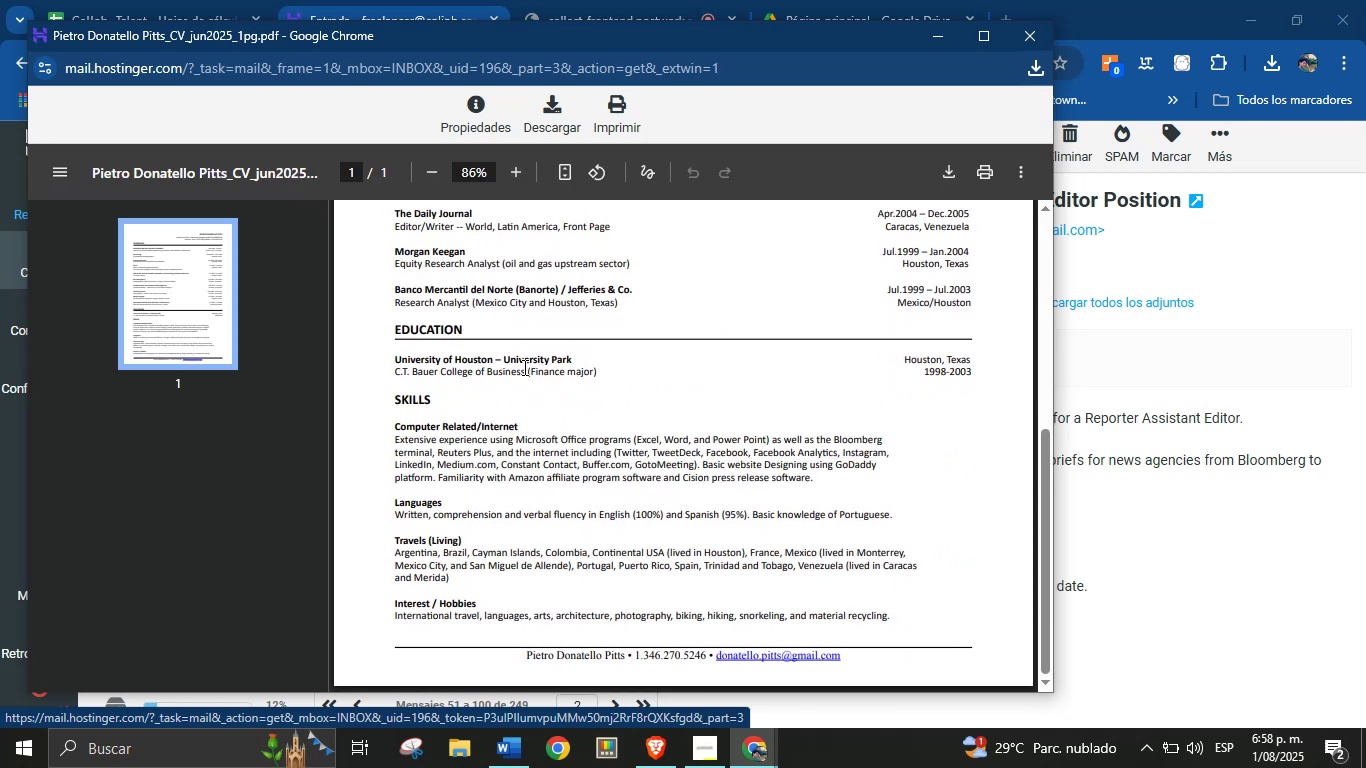 
double_click([525, 368])
 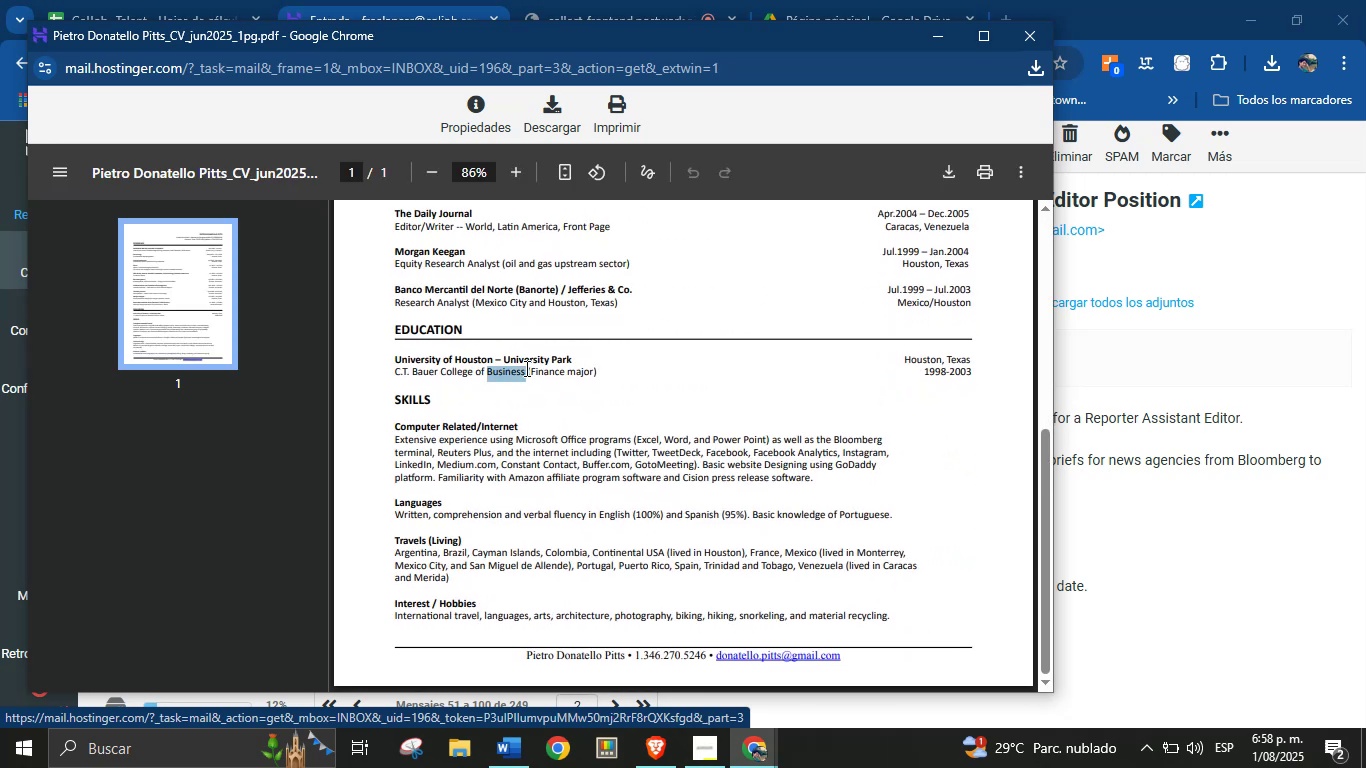 
triple_click([525, 368])
 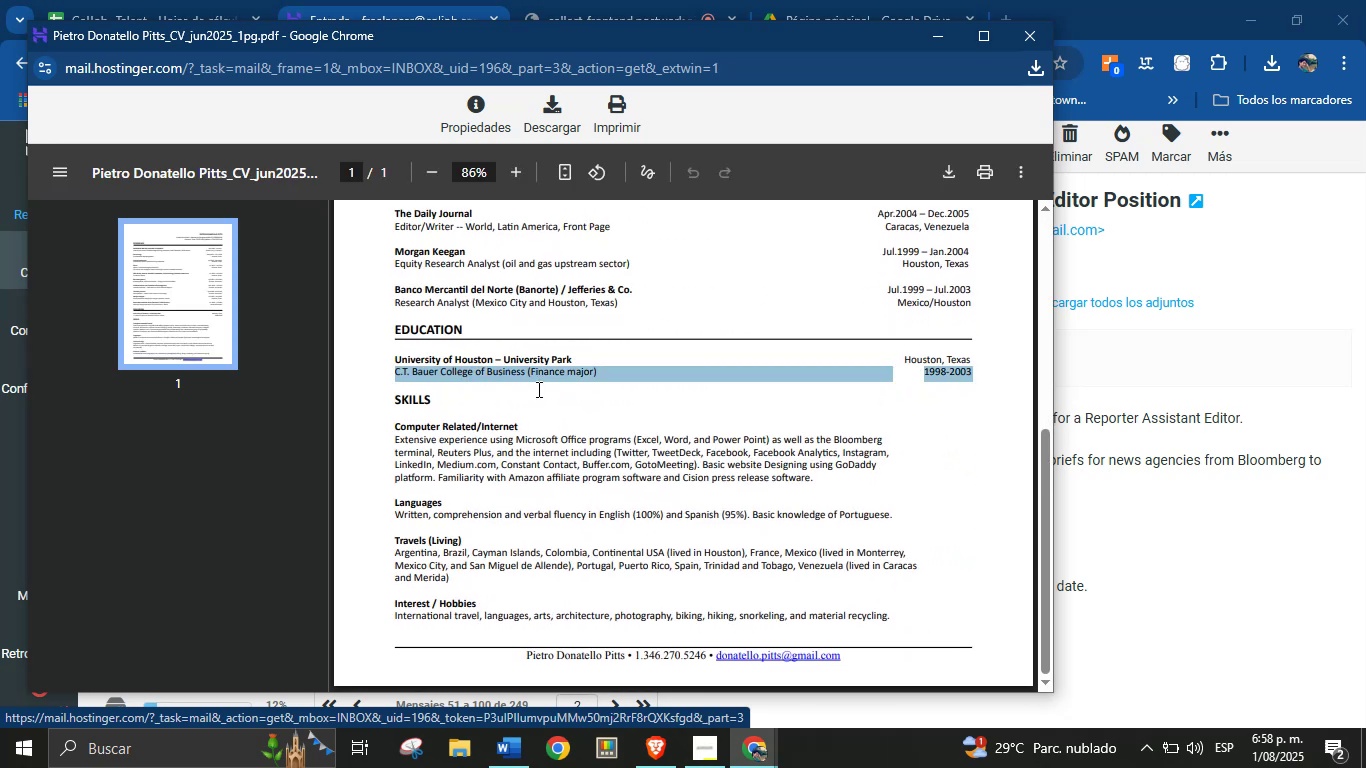 
left_click([540, 397])
 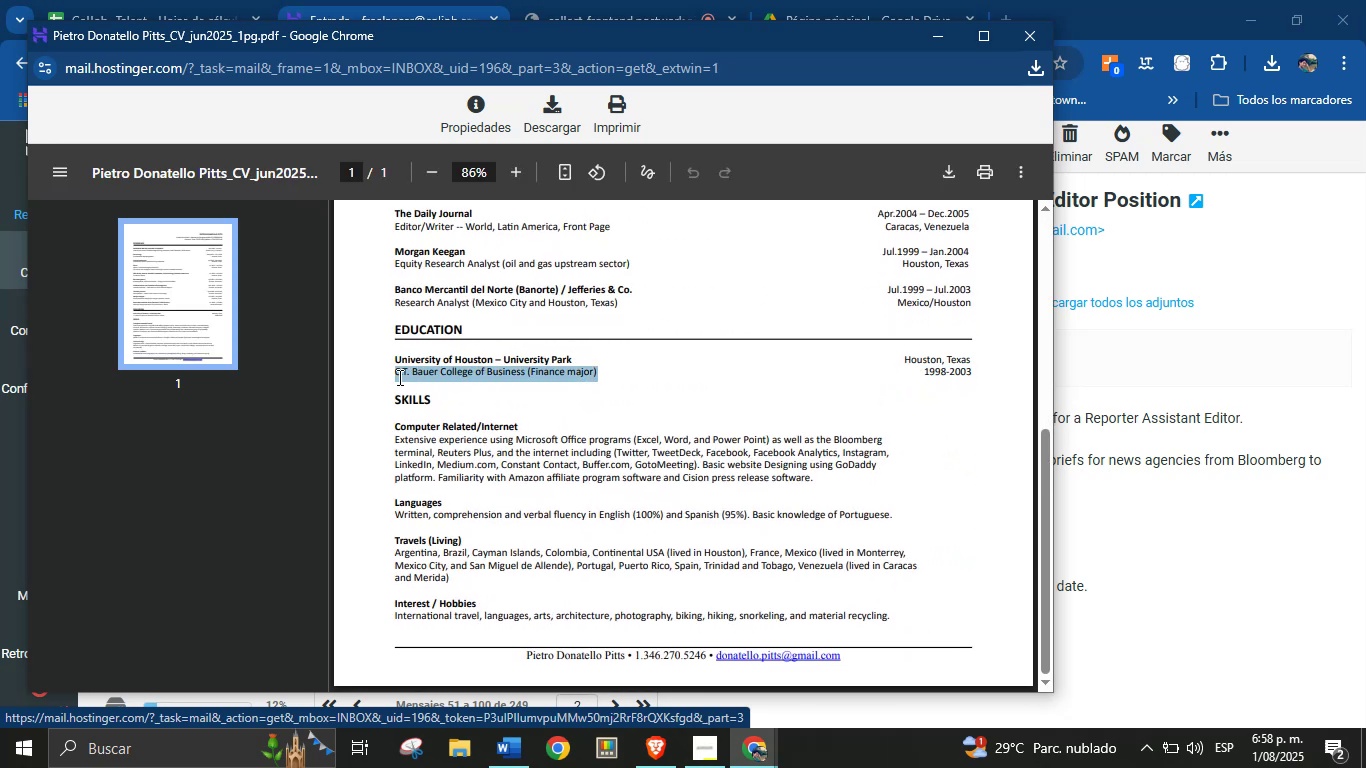 
hold_key(key=ControlLeft, duration=0.98)
 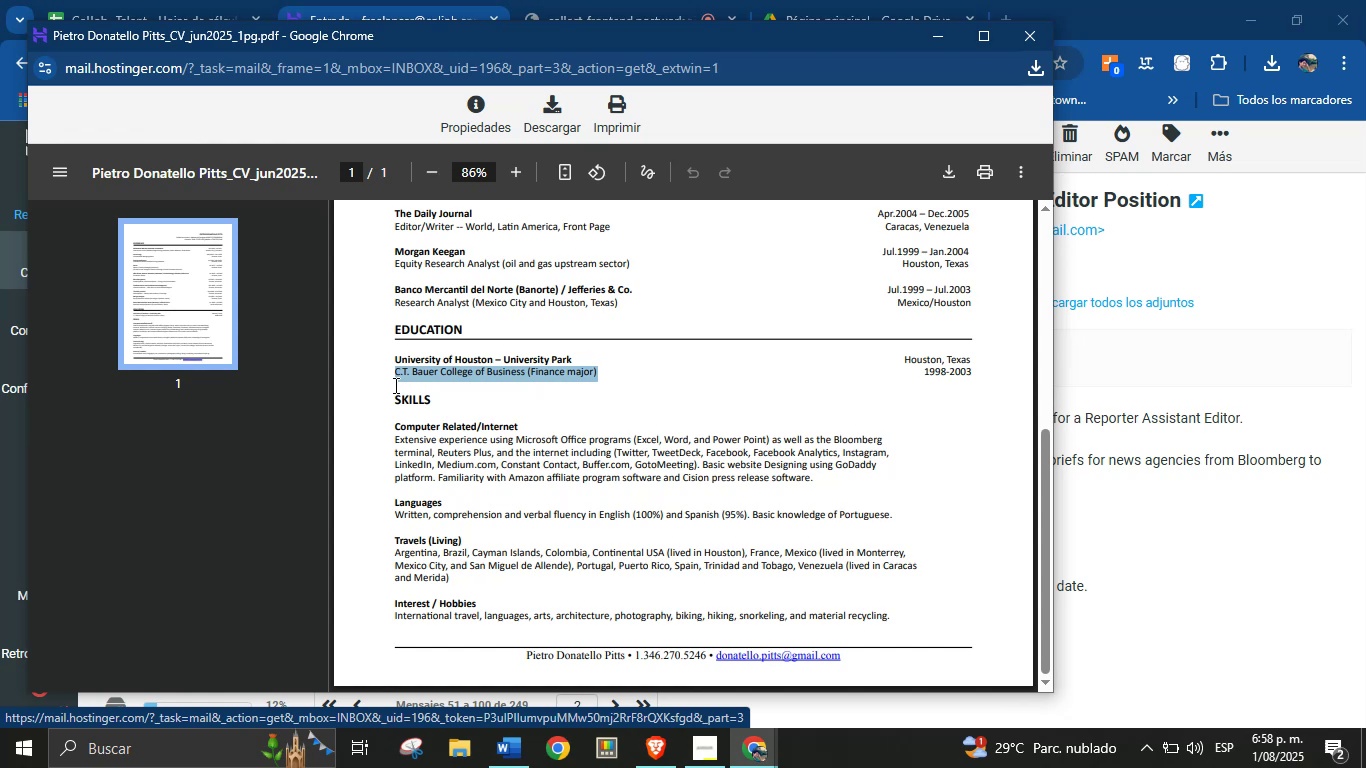 
hold_key(key=C, duration=0.34)
 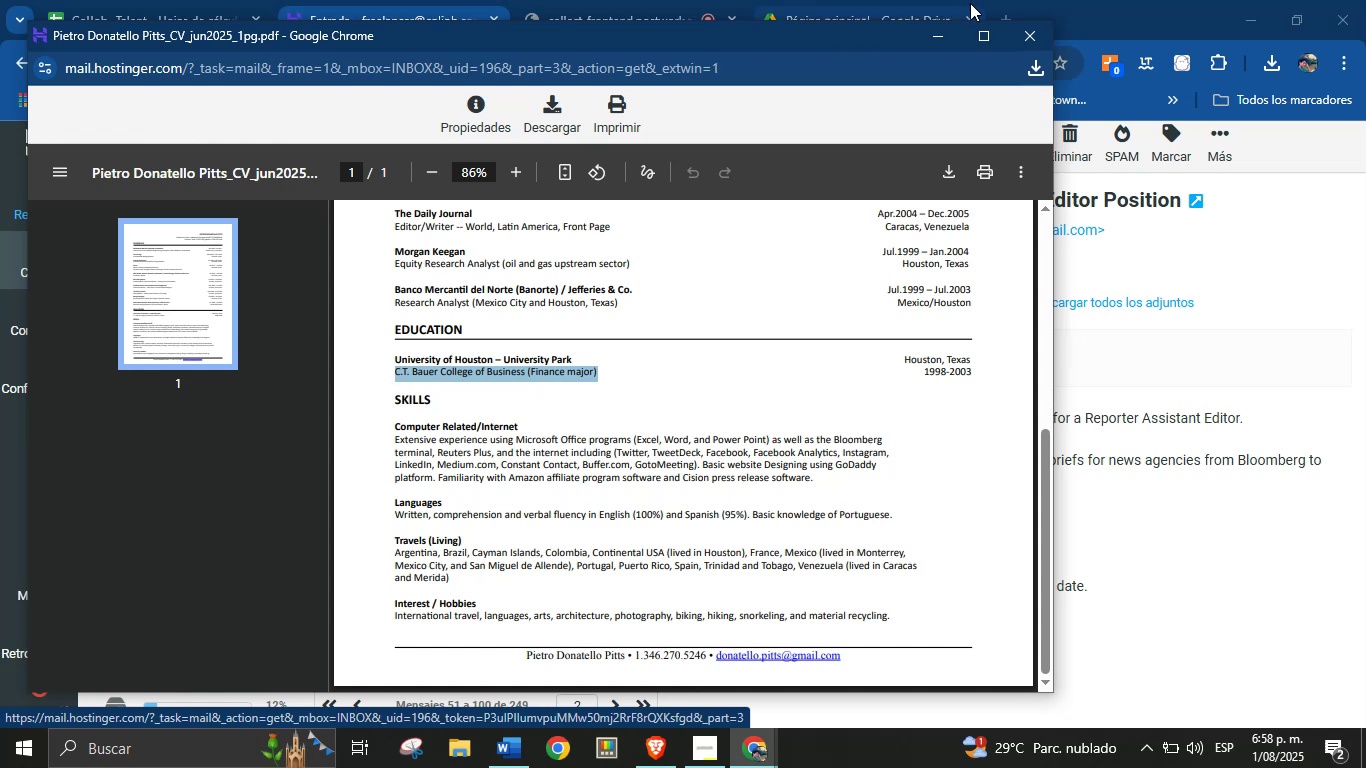 
left_click([1025, 33])
 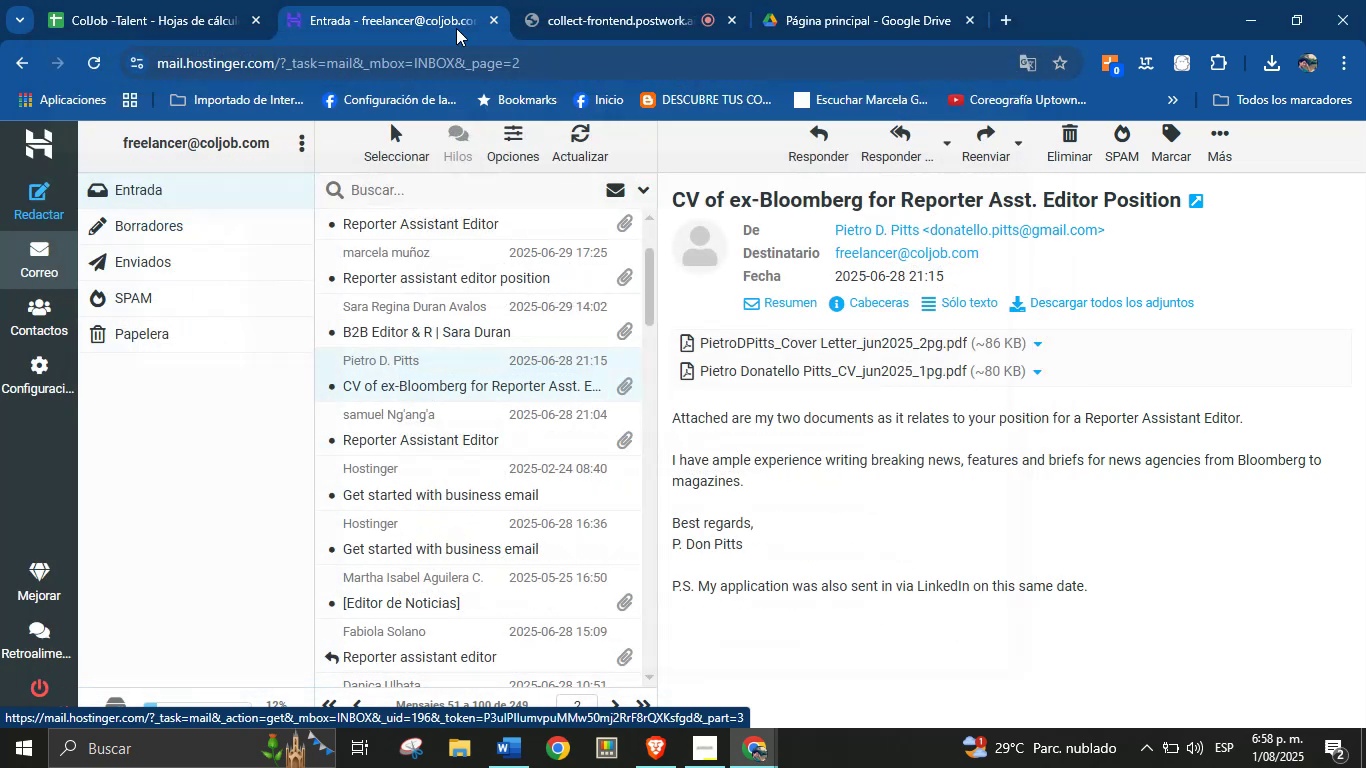 
left_click([114, 0])
 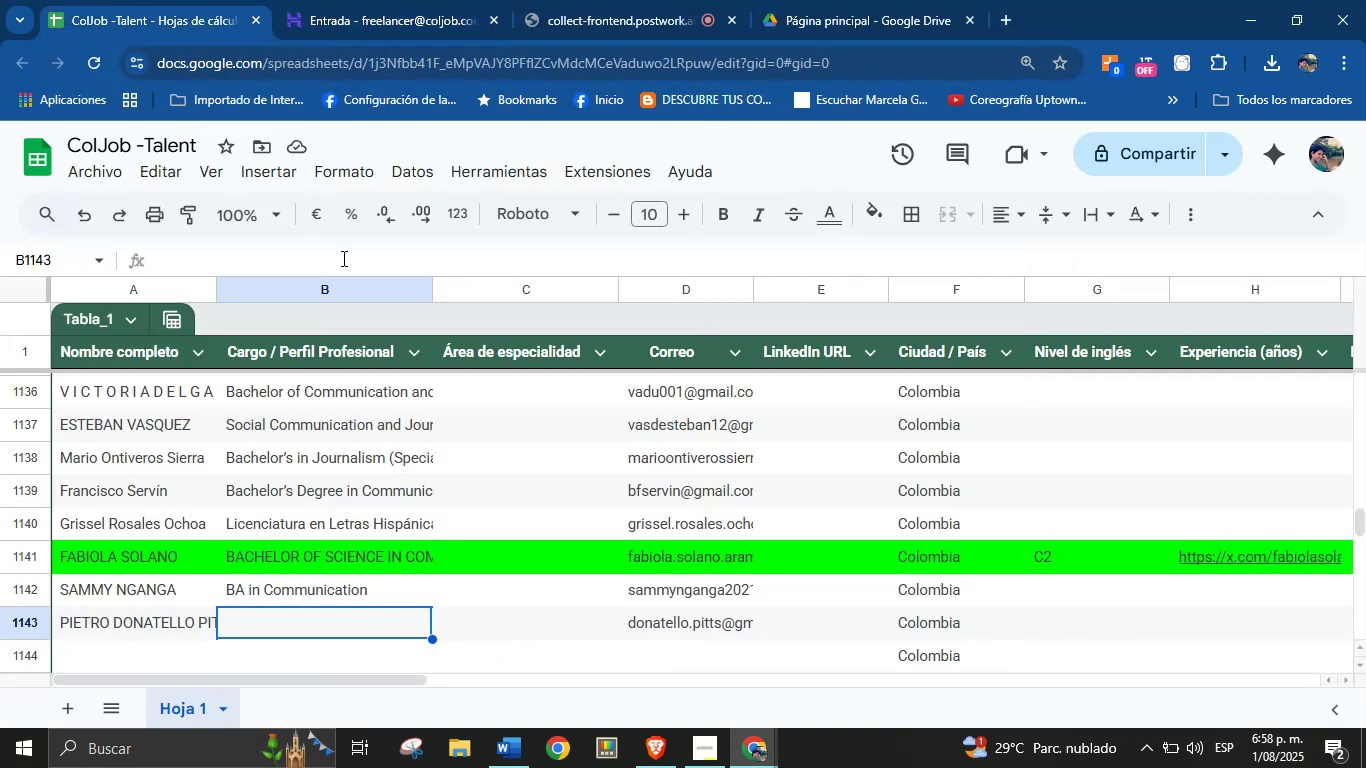 
key(Control+V)
 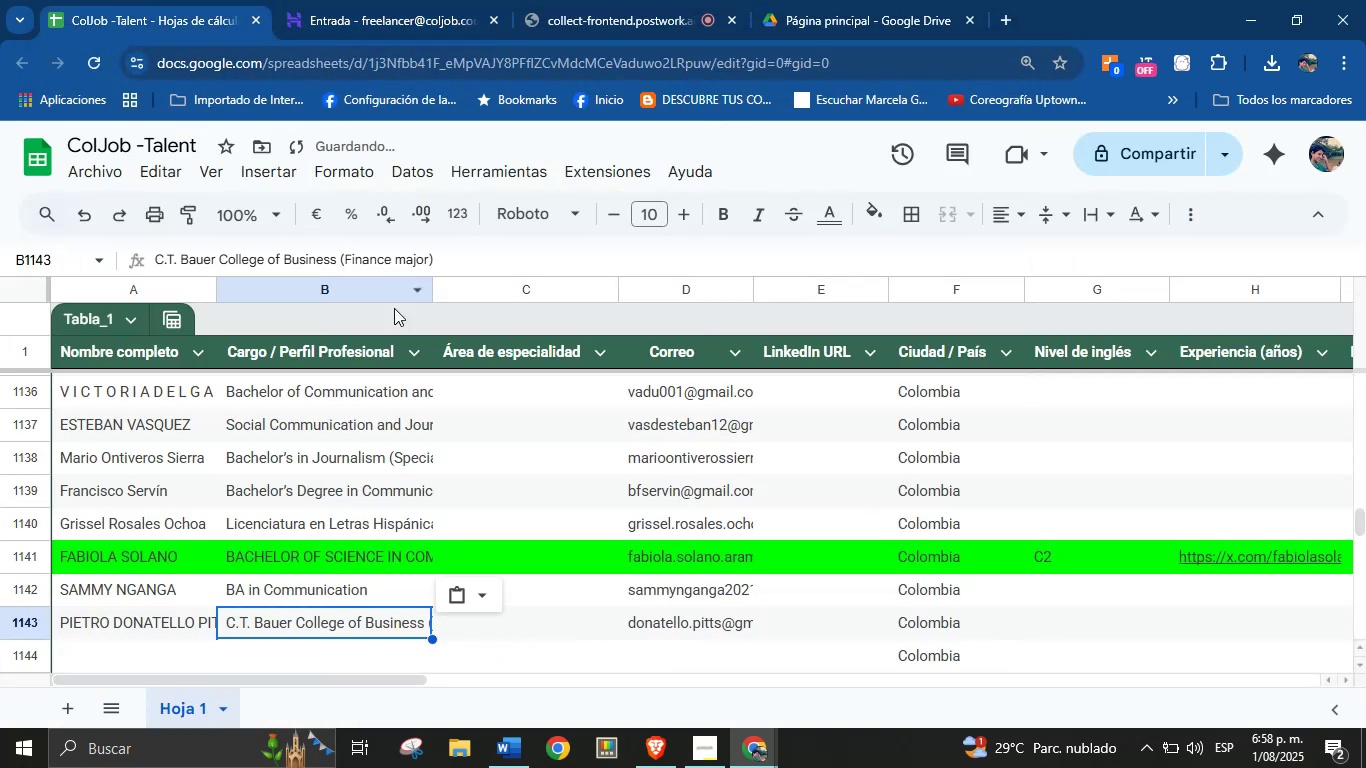 
scroll: coordinate [374, 624], scroll_direction: down, amount: 2.0
 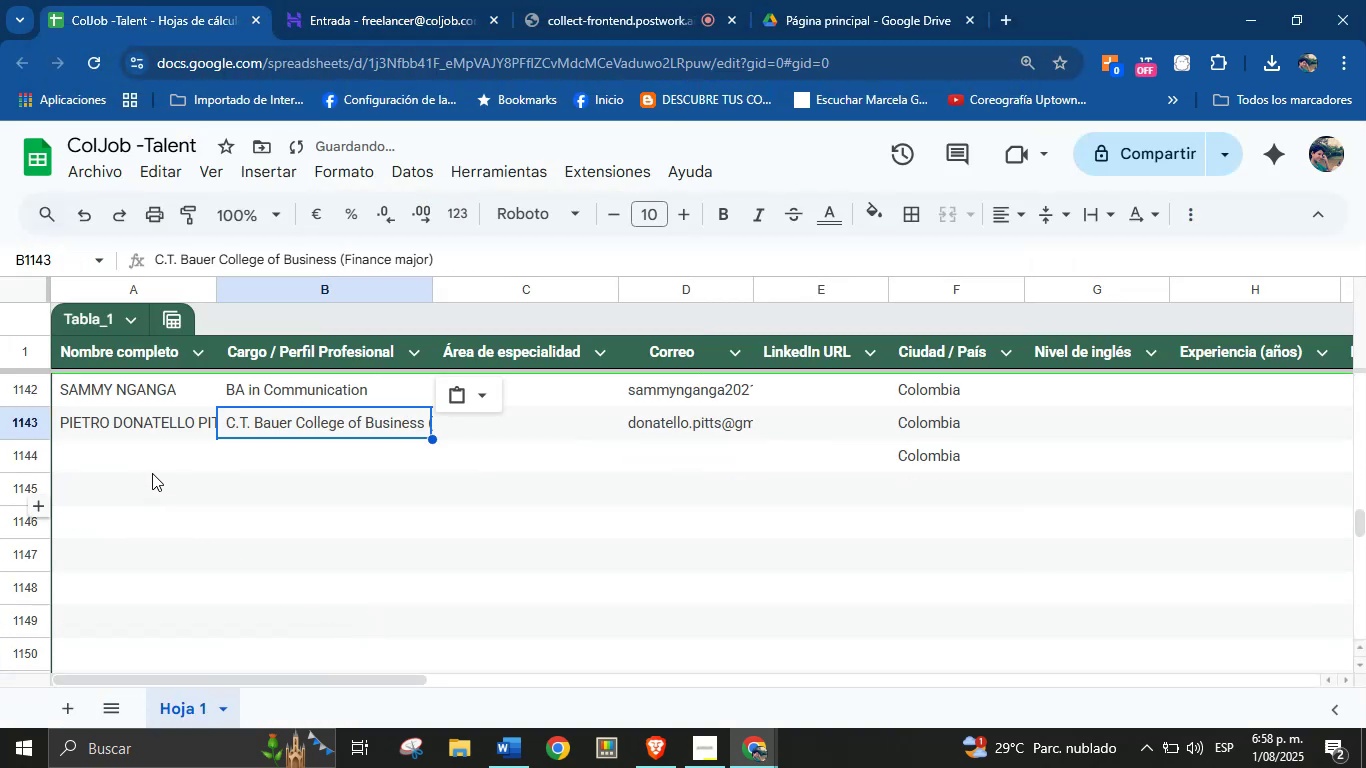 
left_click([159, 459])
 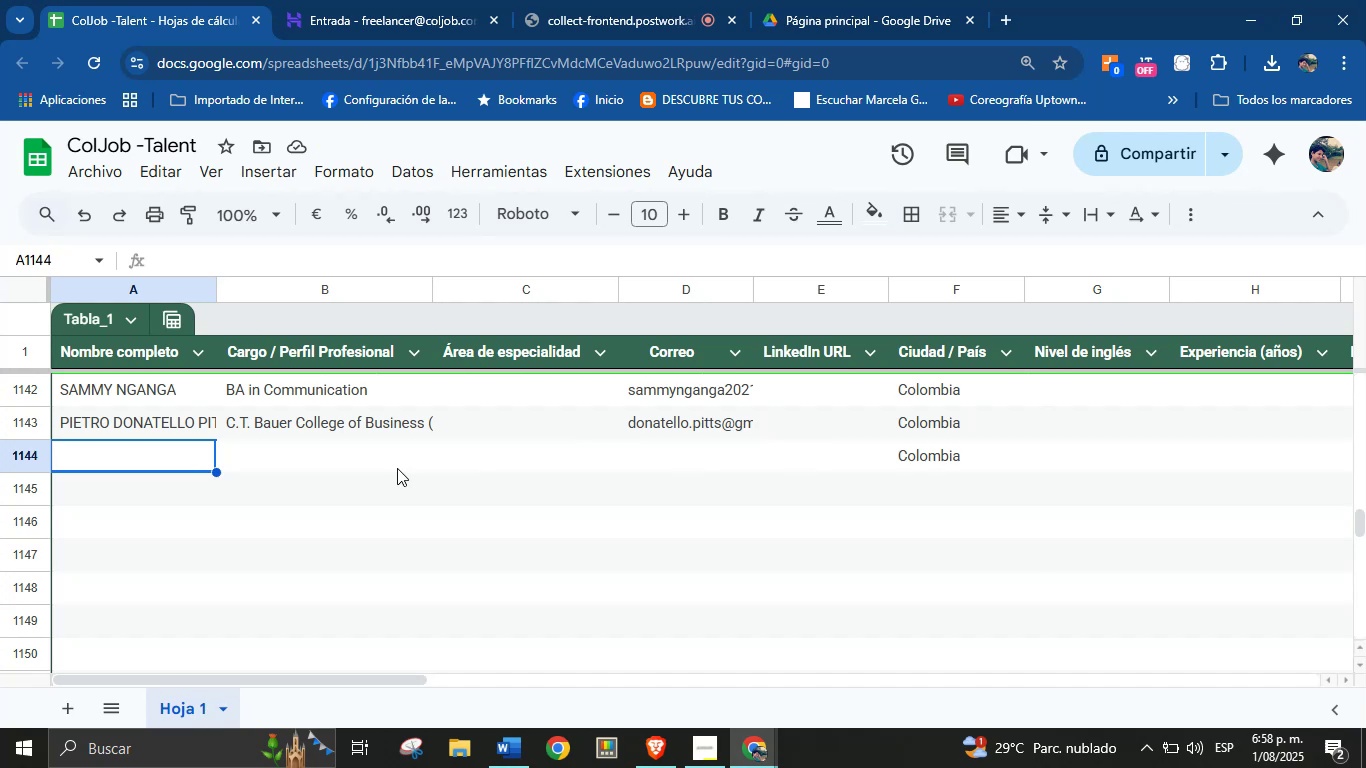 
left_click([384, 0])
 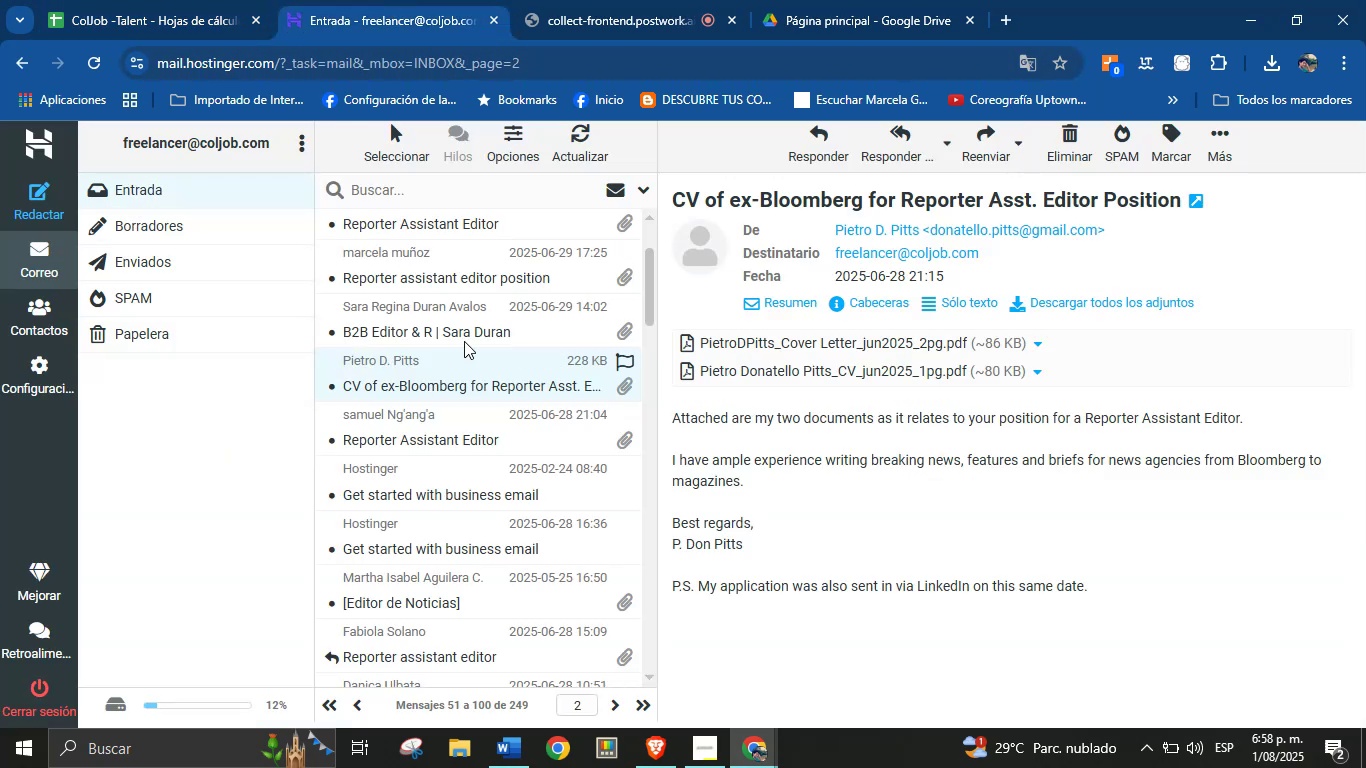 
left_click([466, 333])
 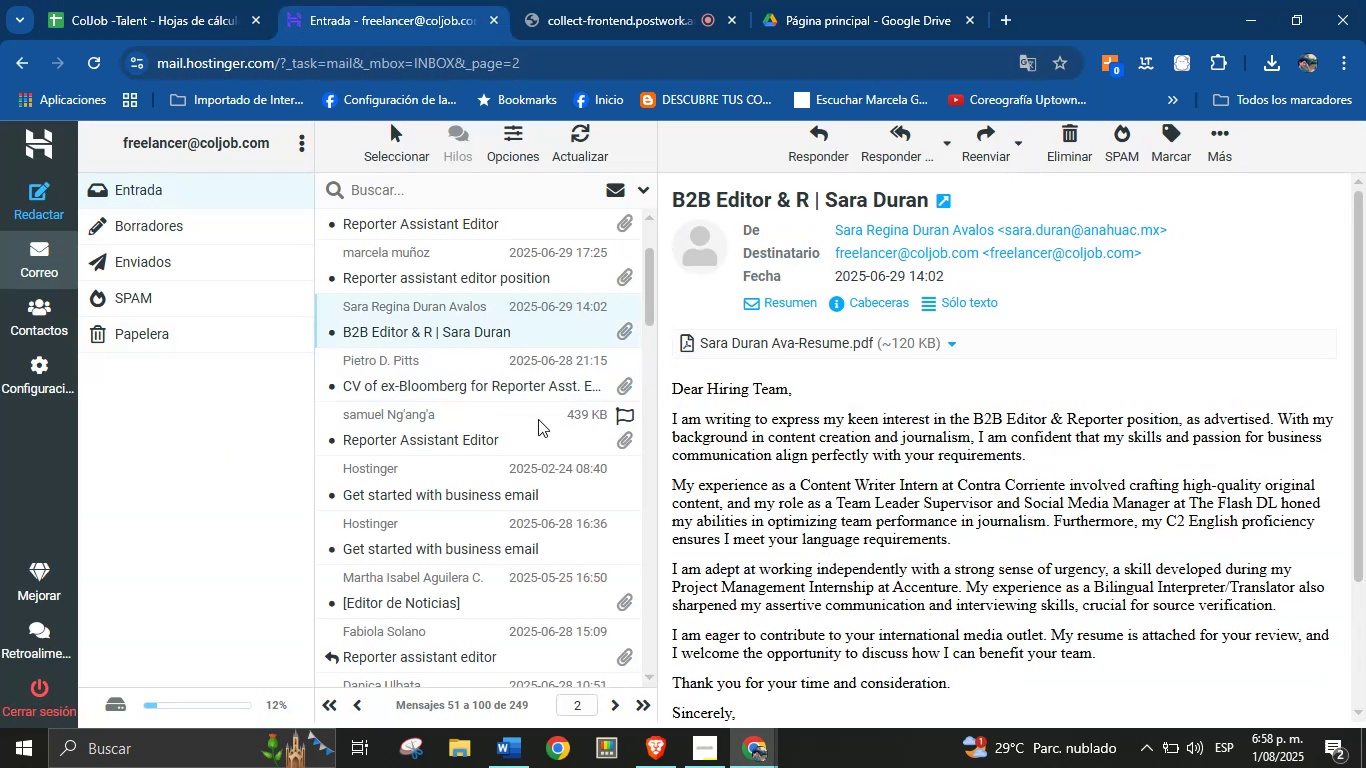 
wait(9.58)
 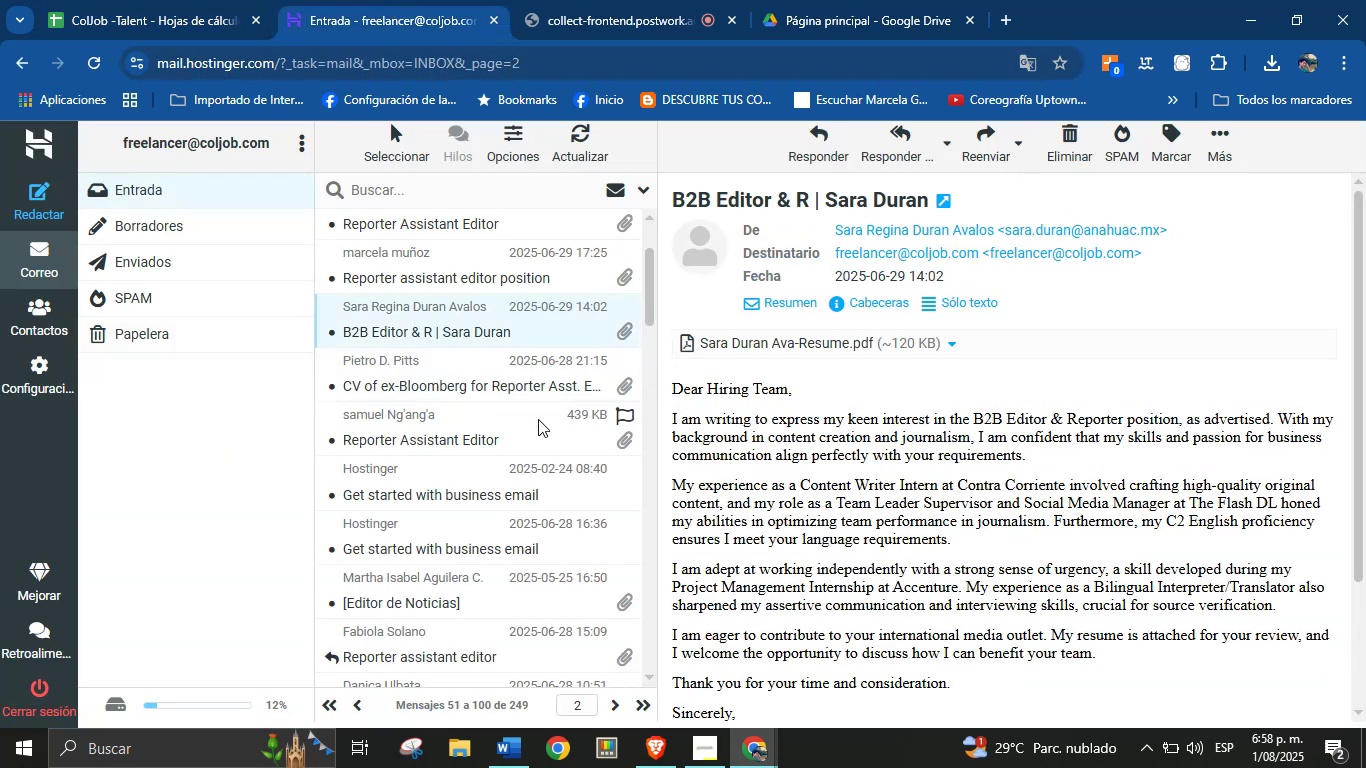 
left_click([951, 341])
 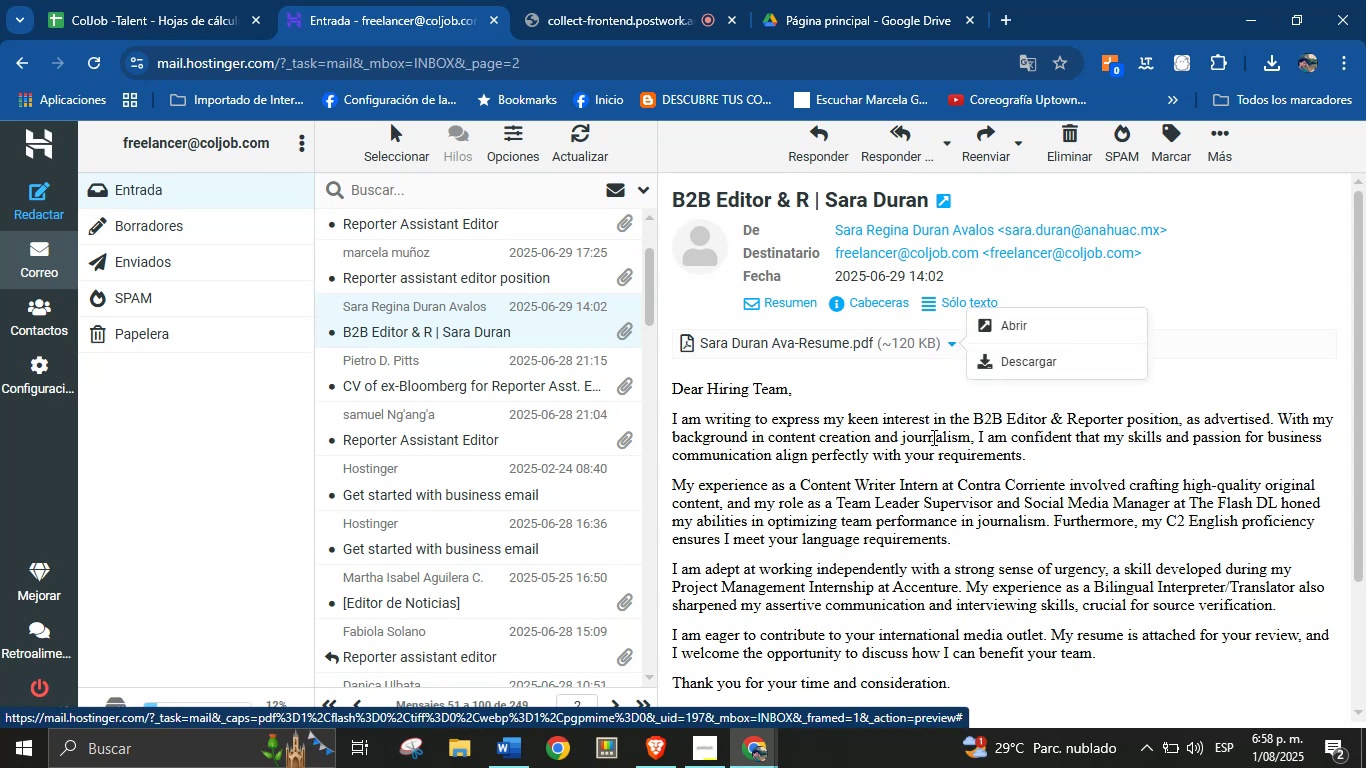 
left_click([933, 437])
 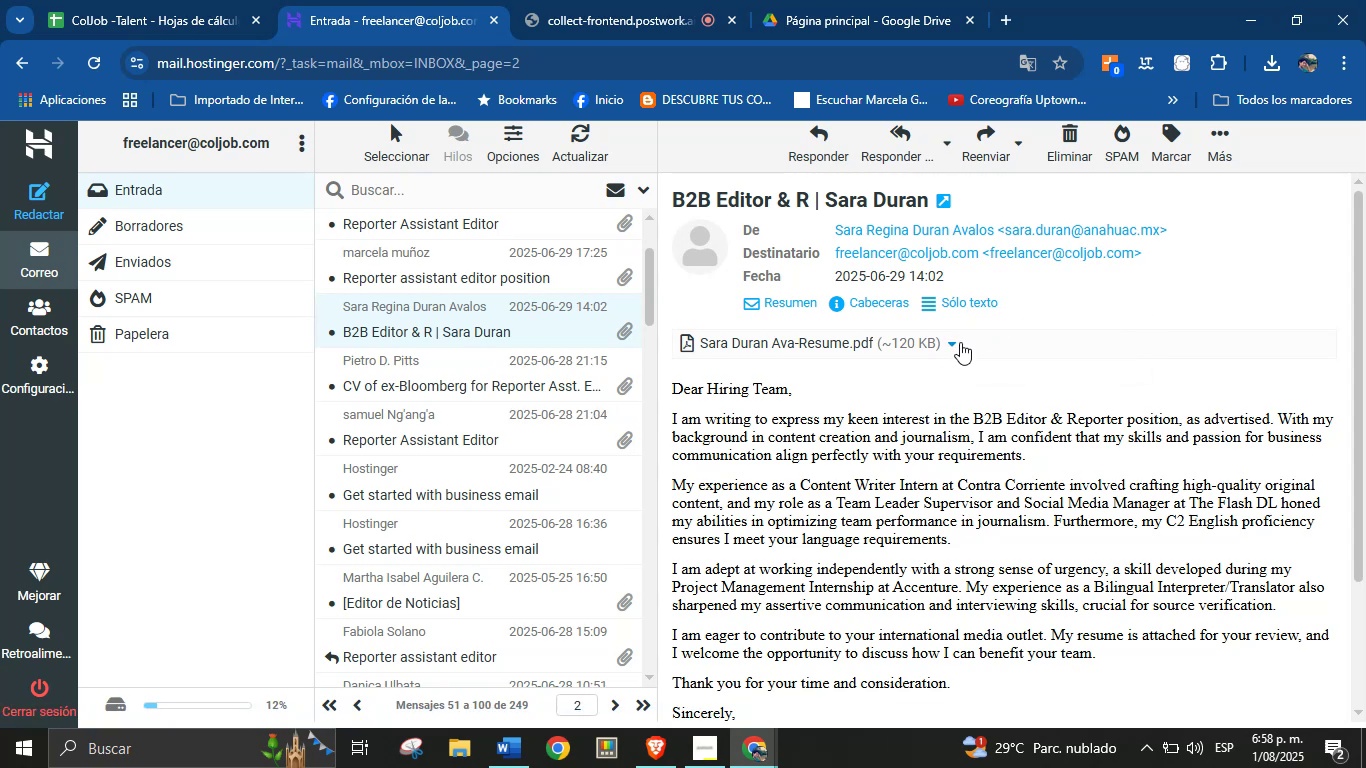 
left_click([960, 342])
 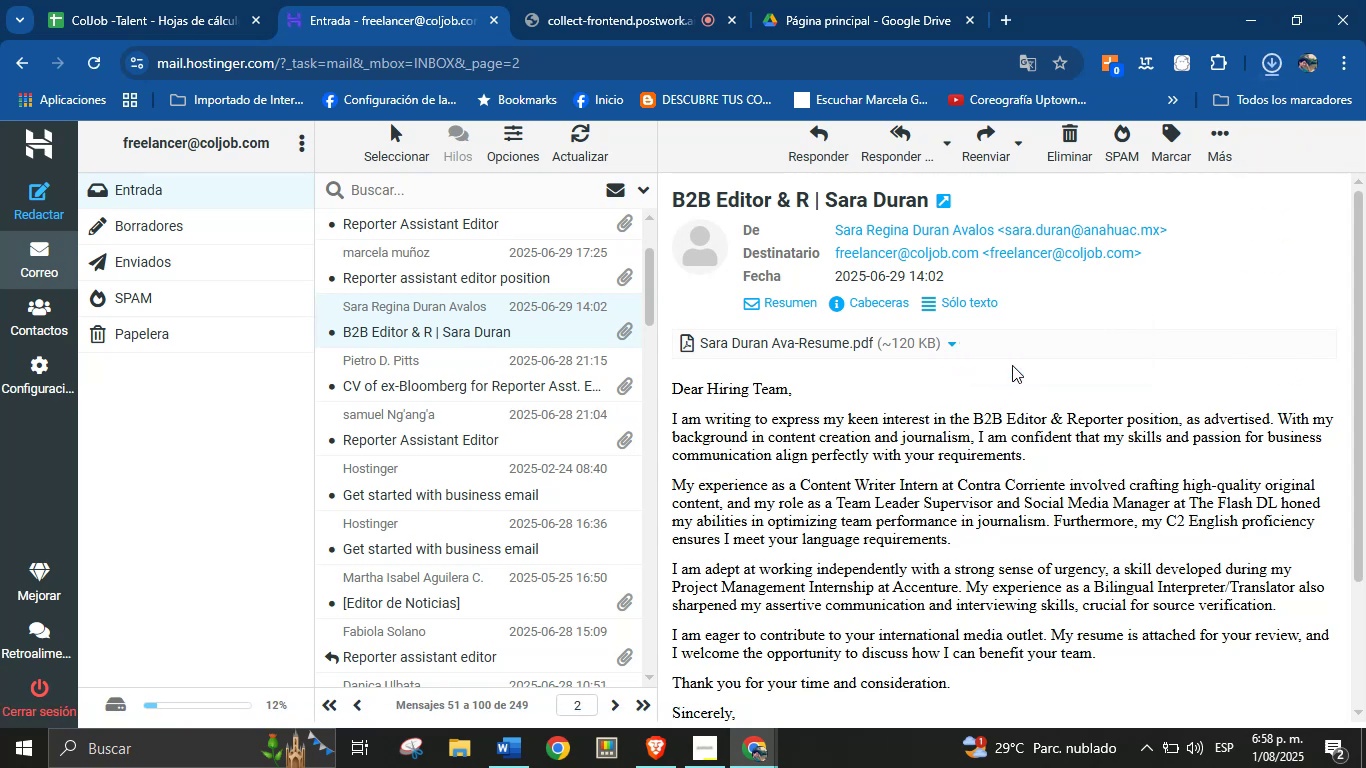 
left_click([1092, 126])
 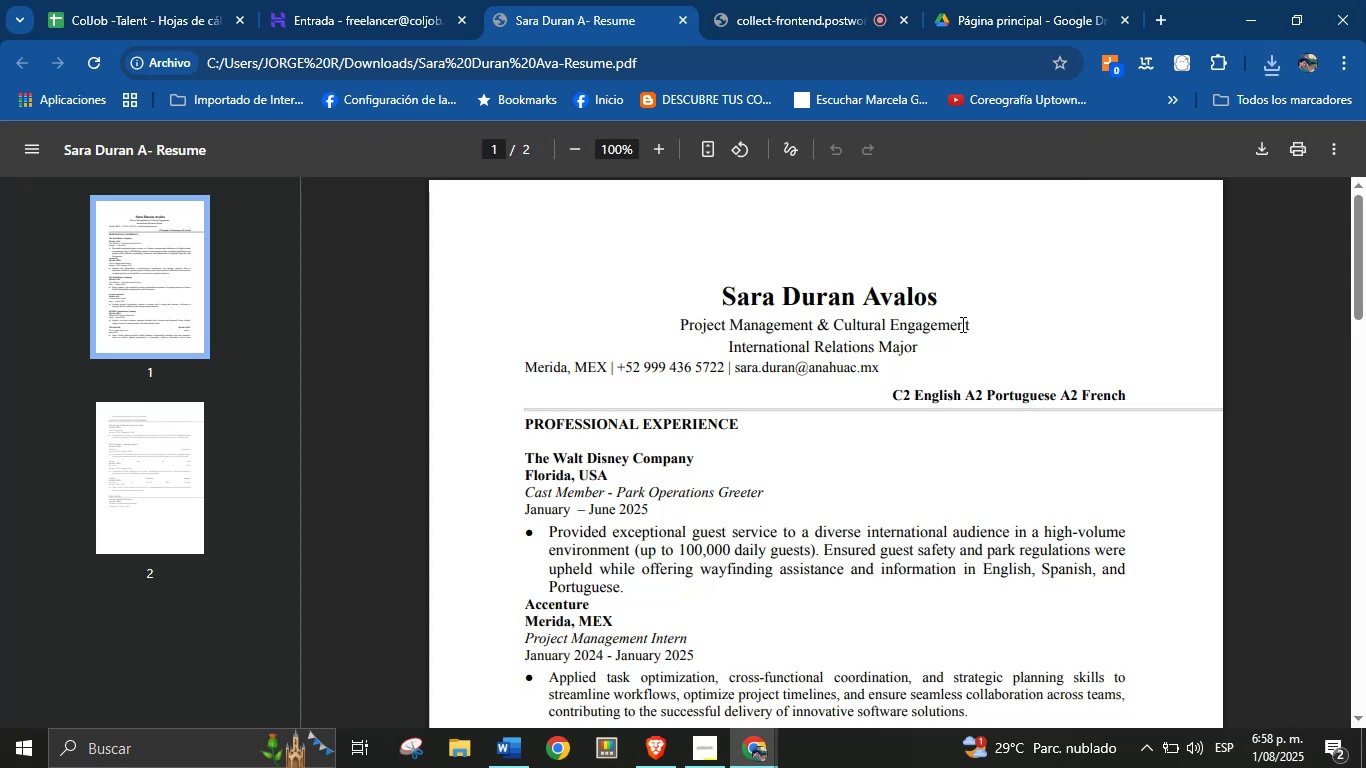 
double_click([916, 298])
 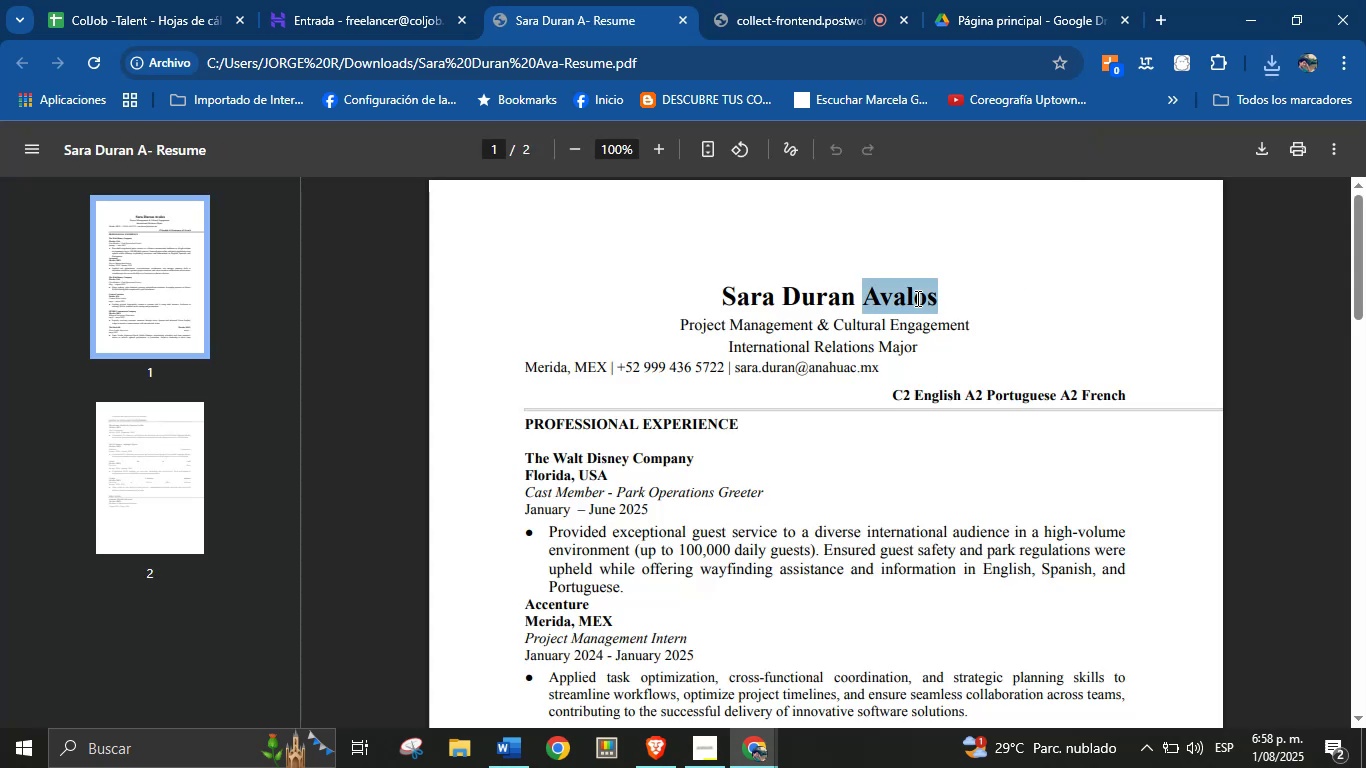 
triple_click([916, 298])
 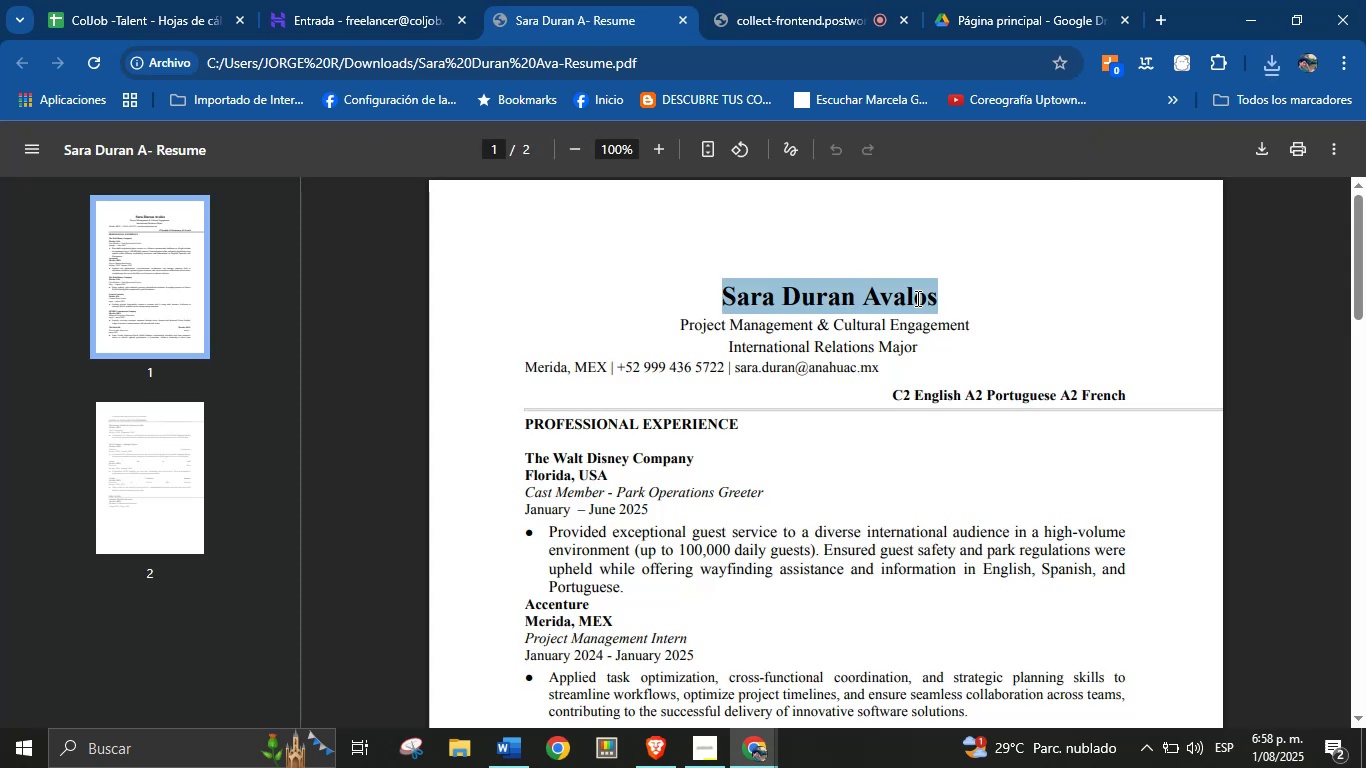 
hold_key(key=ControlLeft, duration=0.9)
 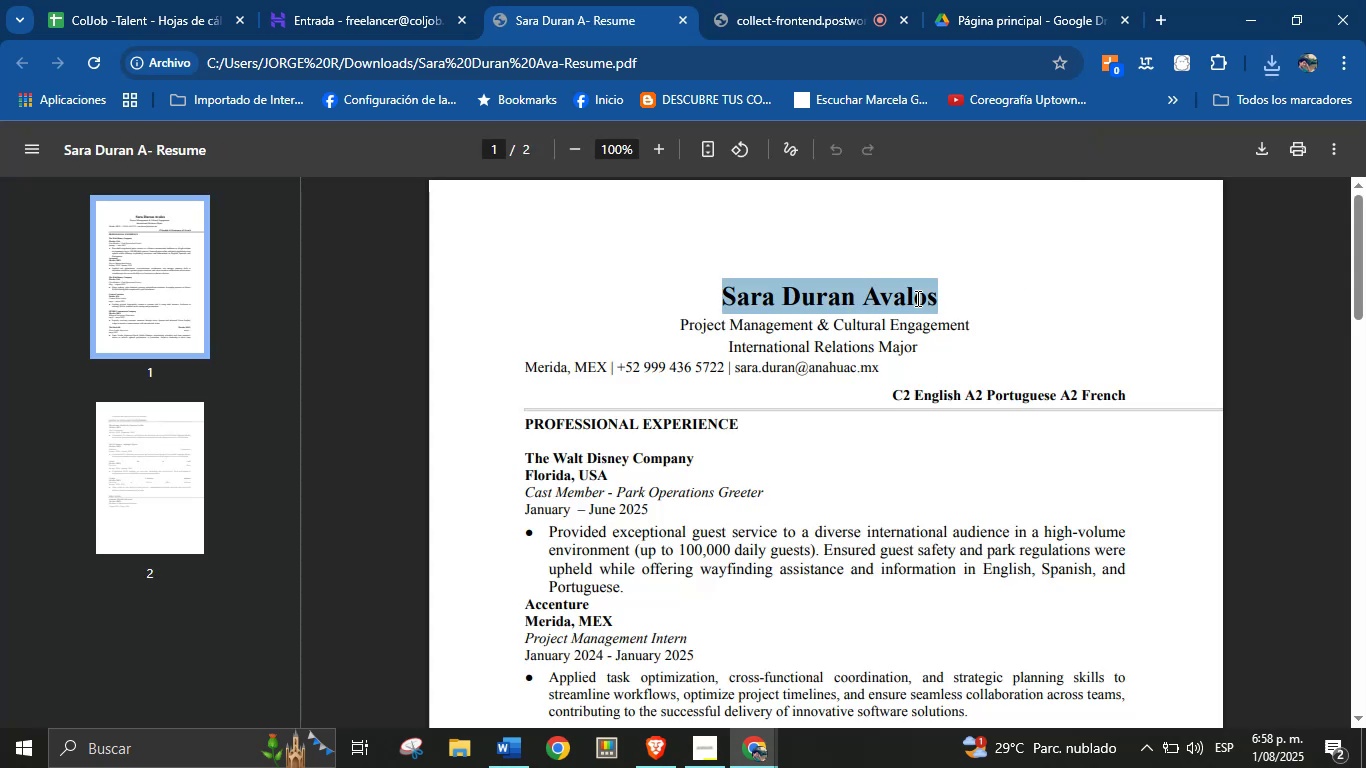 
hold_key(key=C, duration=0.32)
 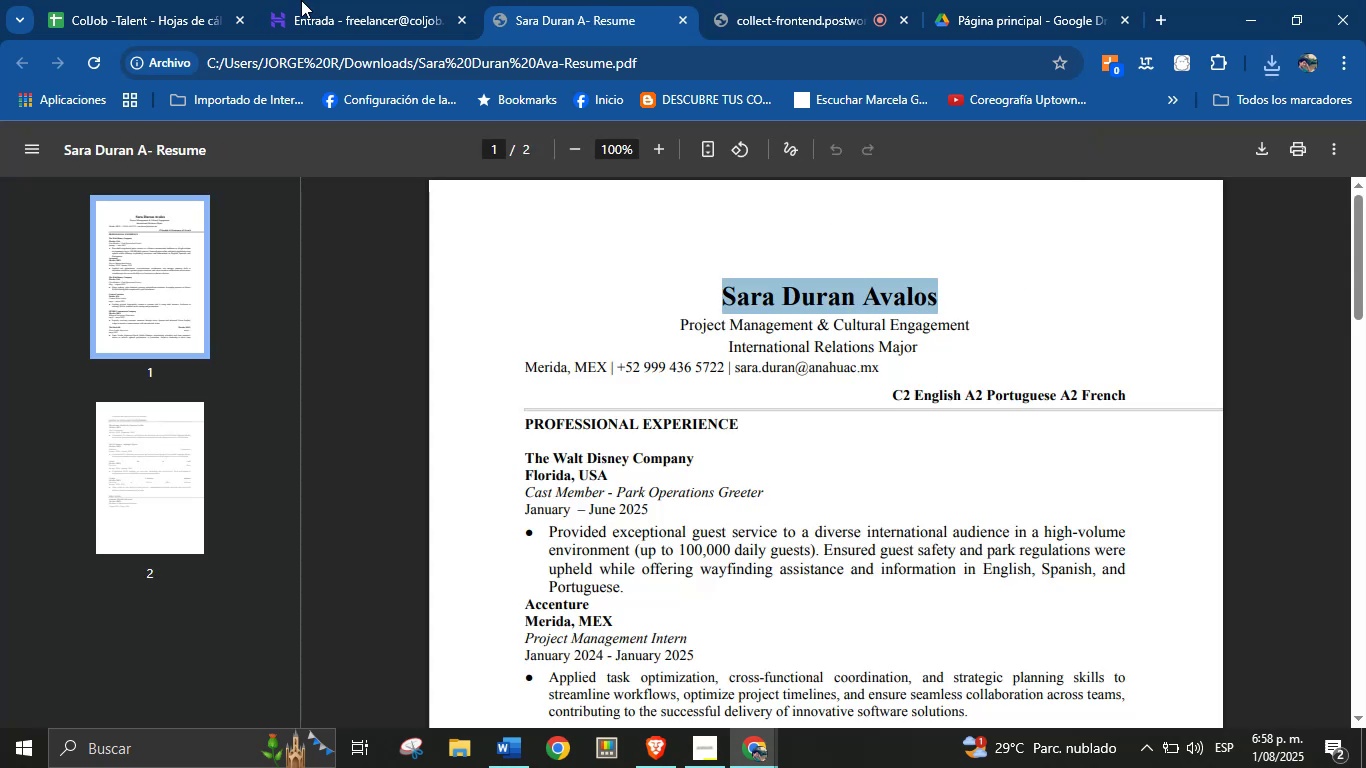 
left_click([79, 0])
 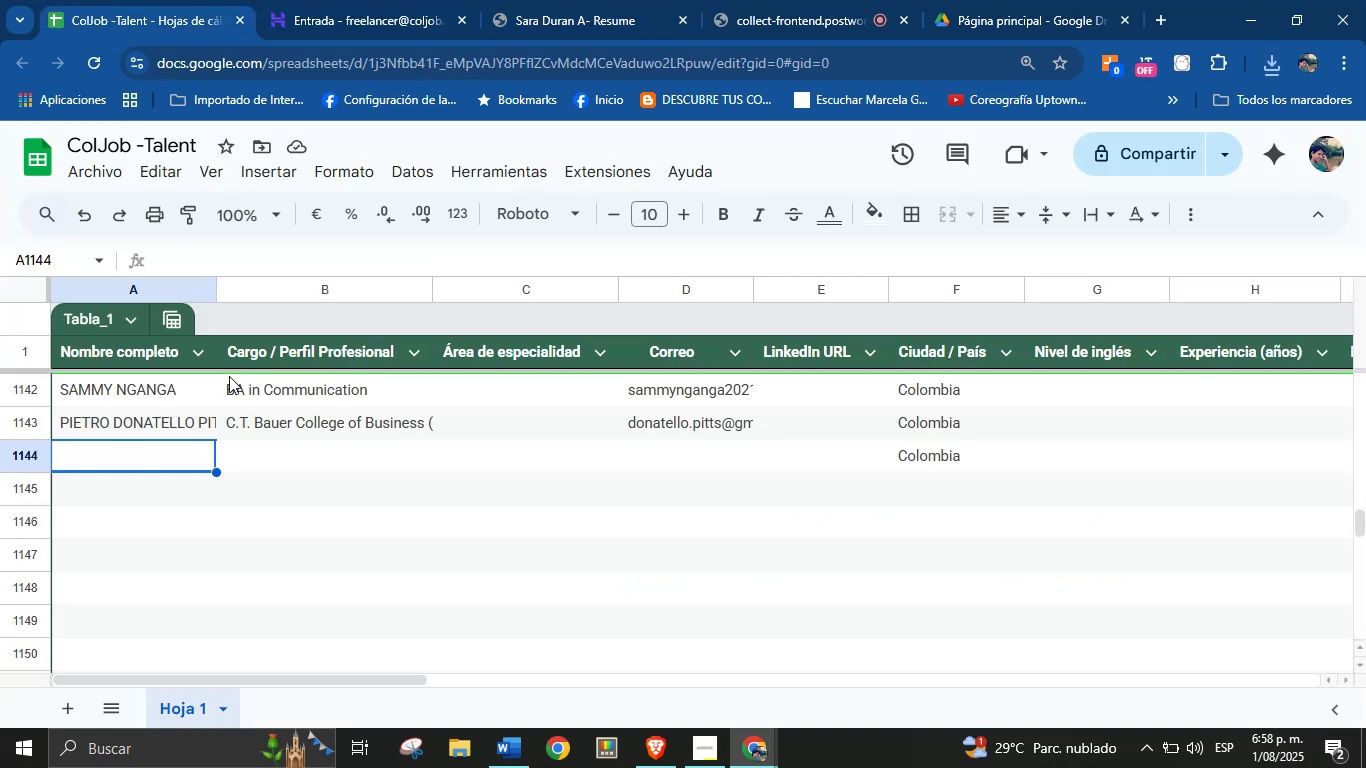 
key(Control+V)
 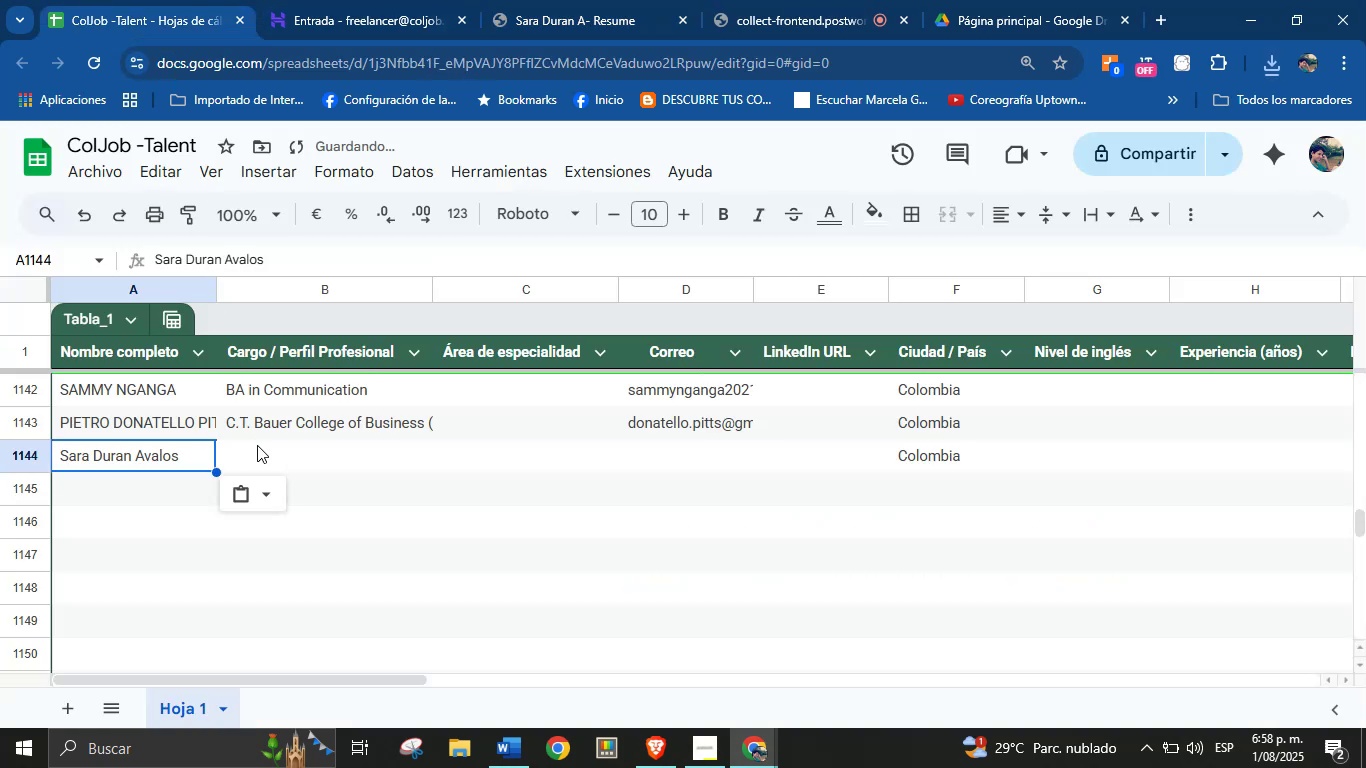 
left_click([304, 454])
 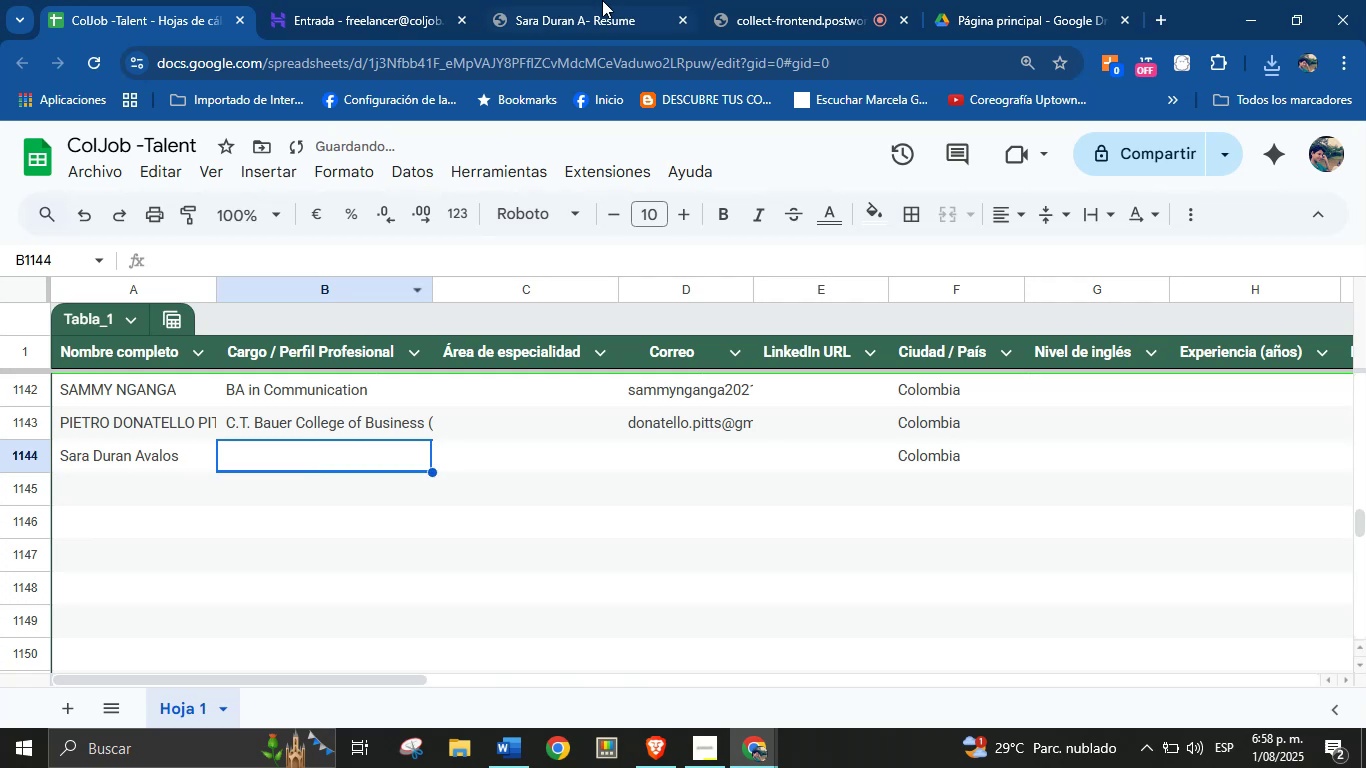 
left_click([610, 0])
 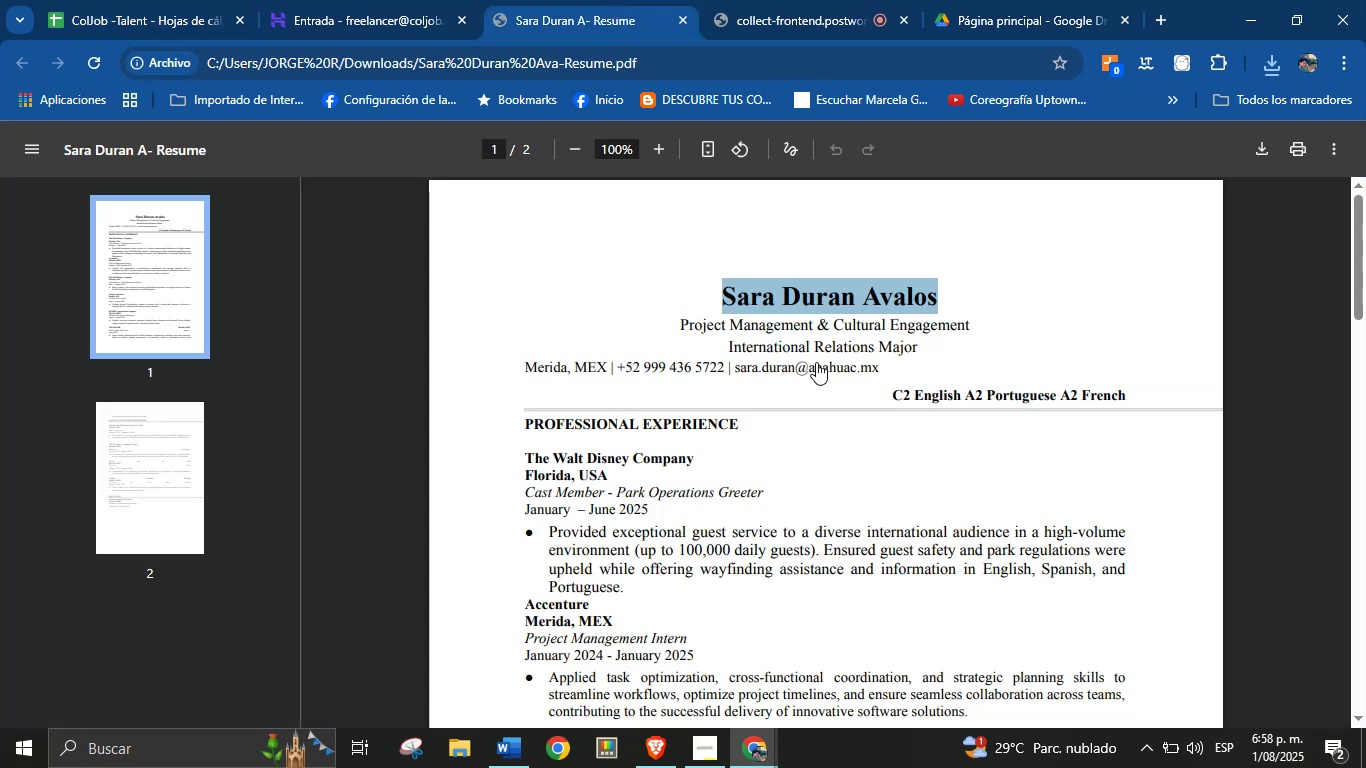 
left_click([828, 335])
 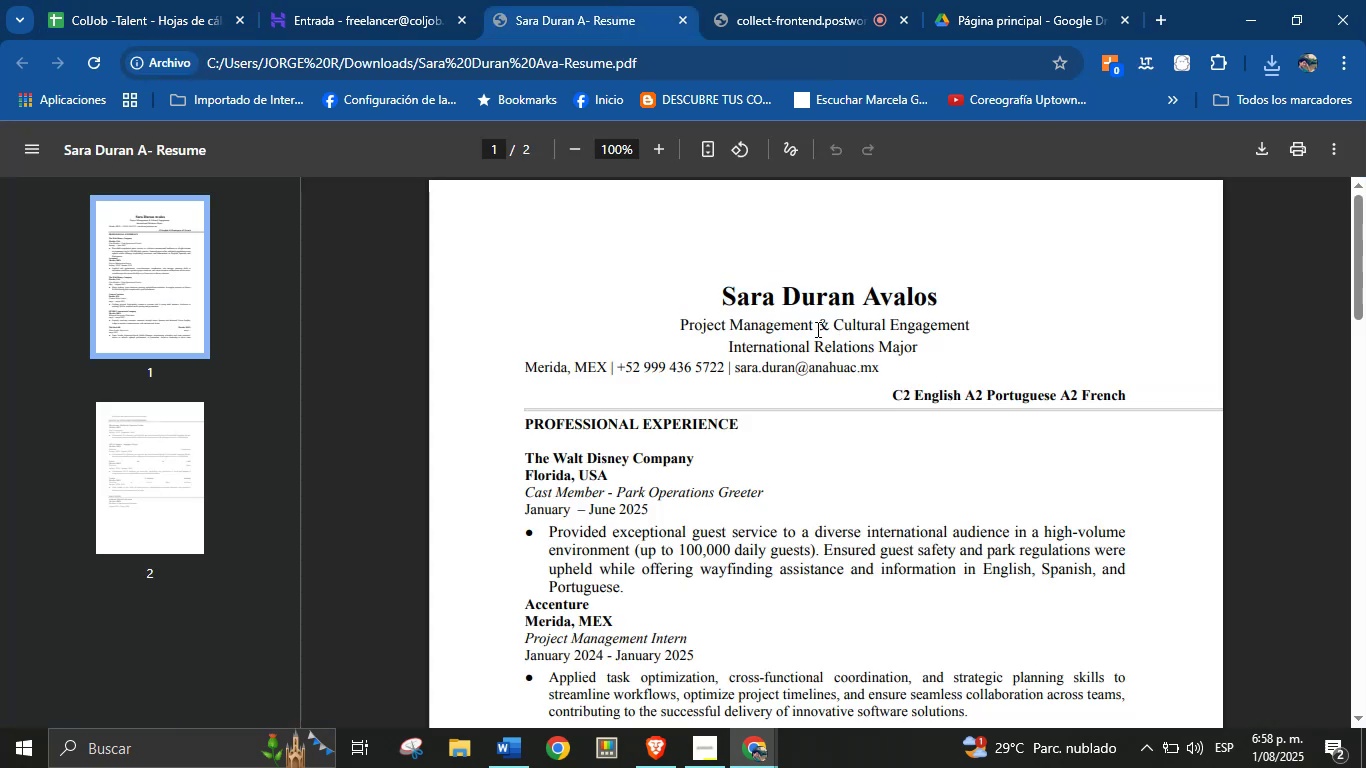 
scroll: coordinate [770, 432], scroll_direction: down, amount: 26.0
 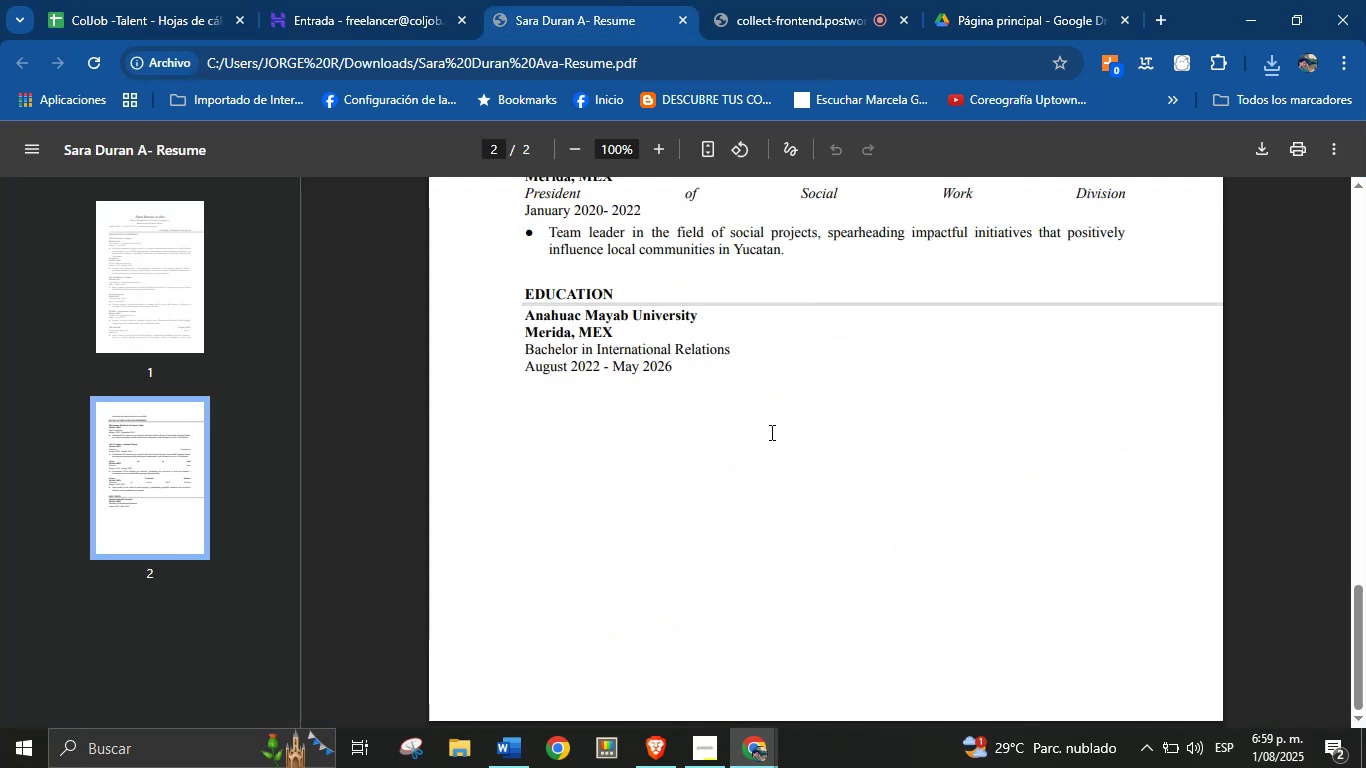 
scroll: coordinate [771, 444], scroll_direction: up, amount: 1.0
 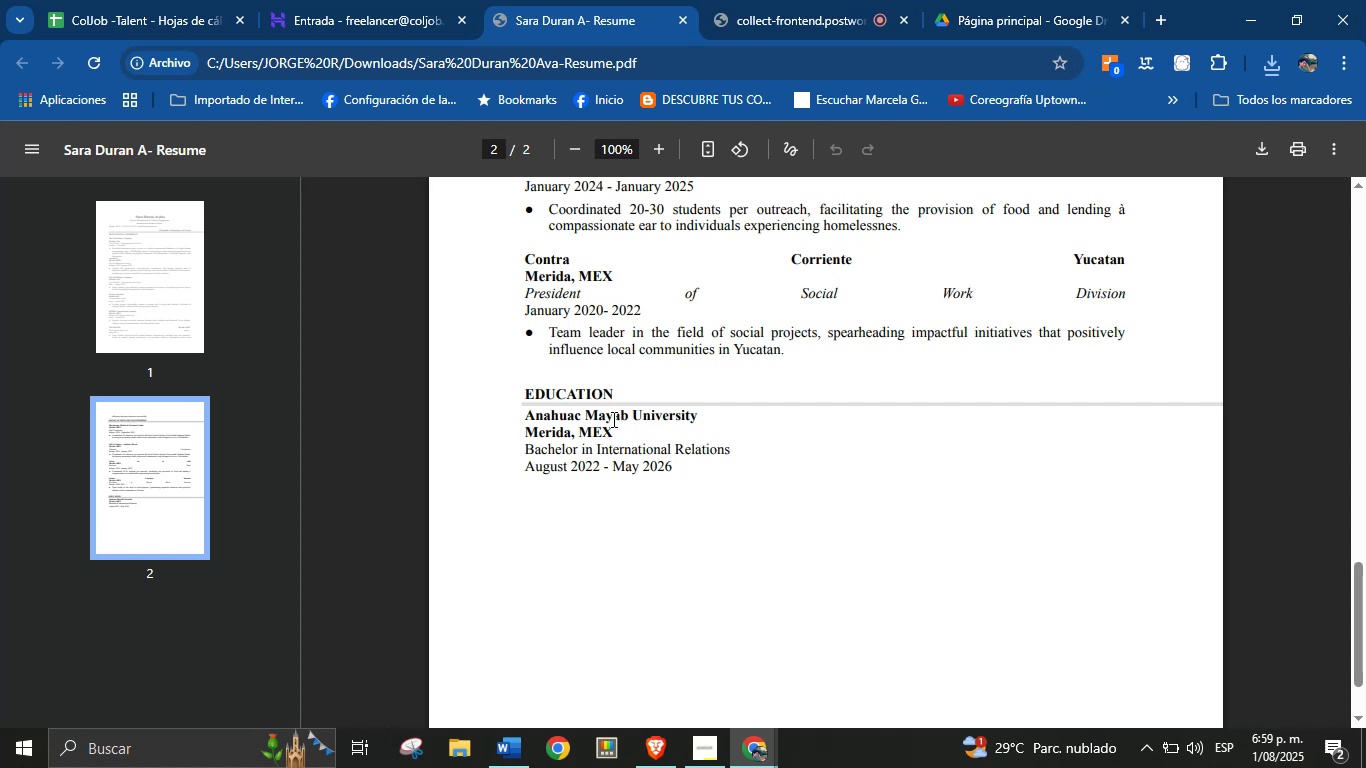 
double_click([613, 442])
 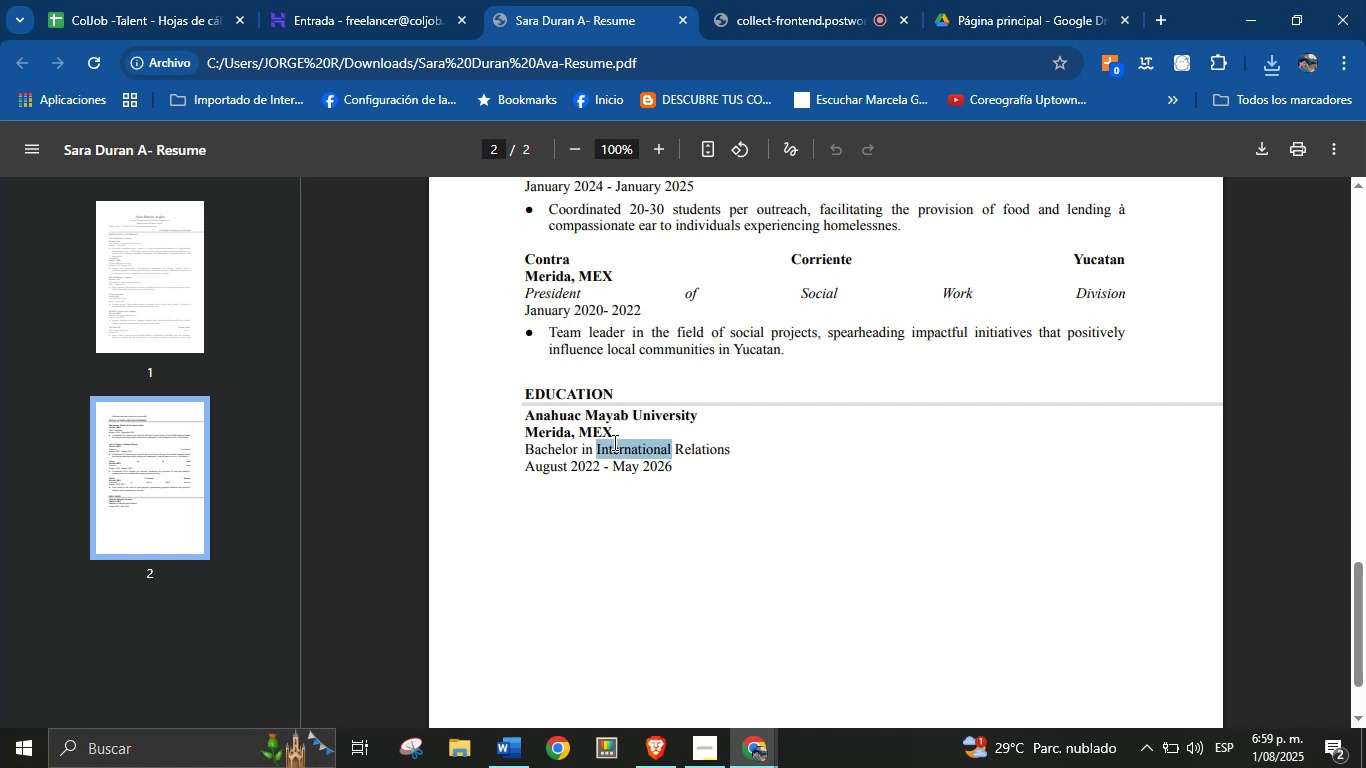 
triple_click([613, 442])
 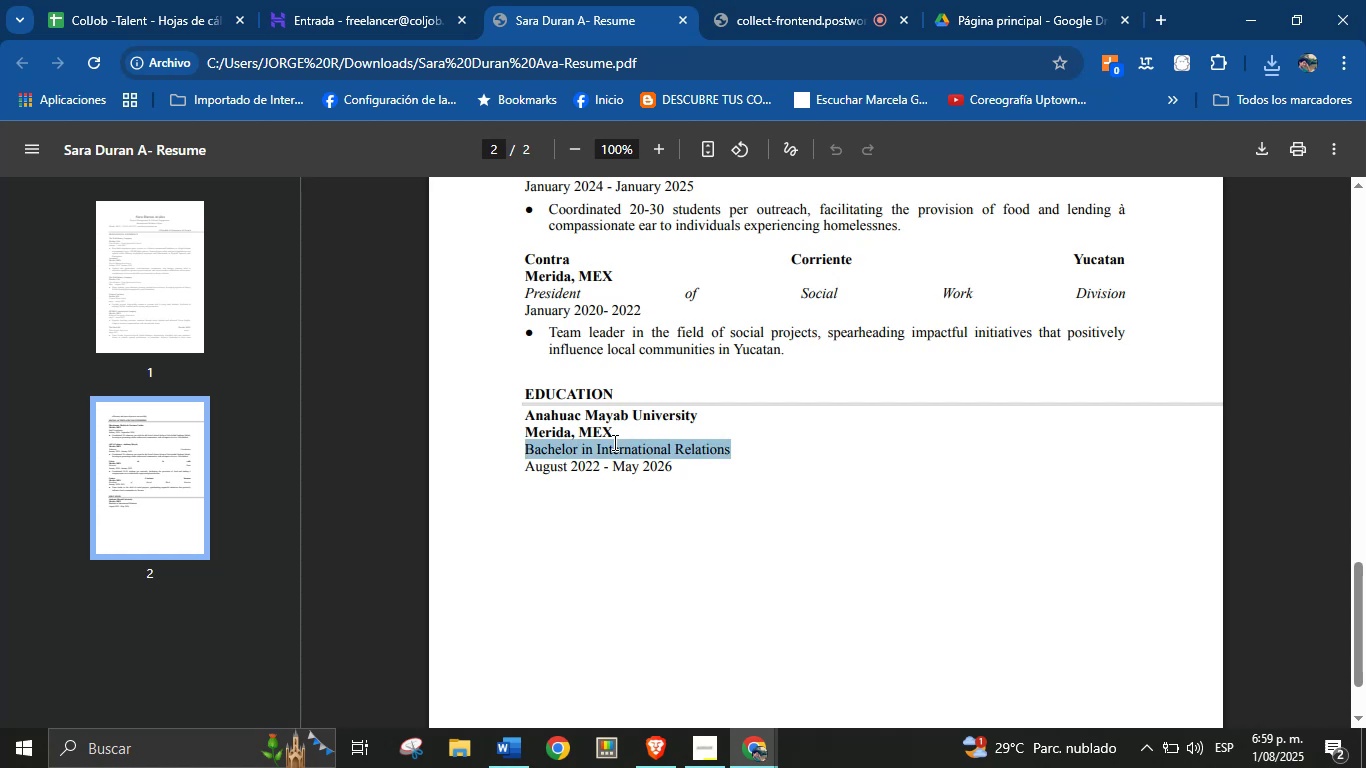 
hold_key(key=ControlLeft, duration=0.86)
 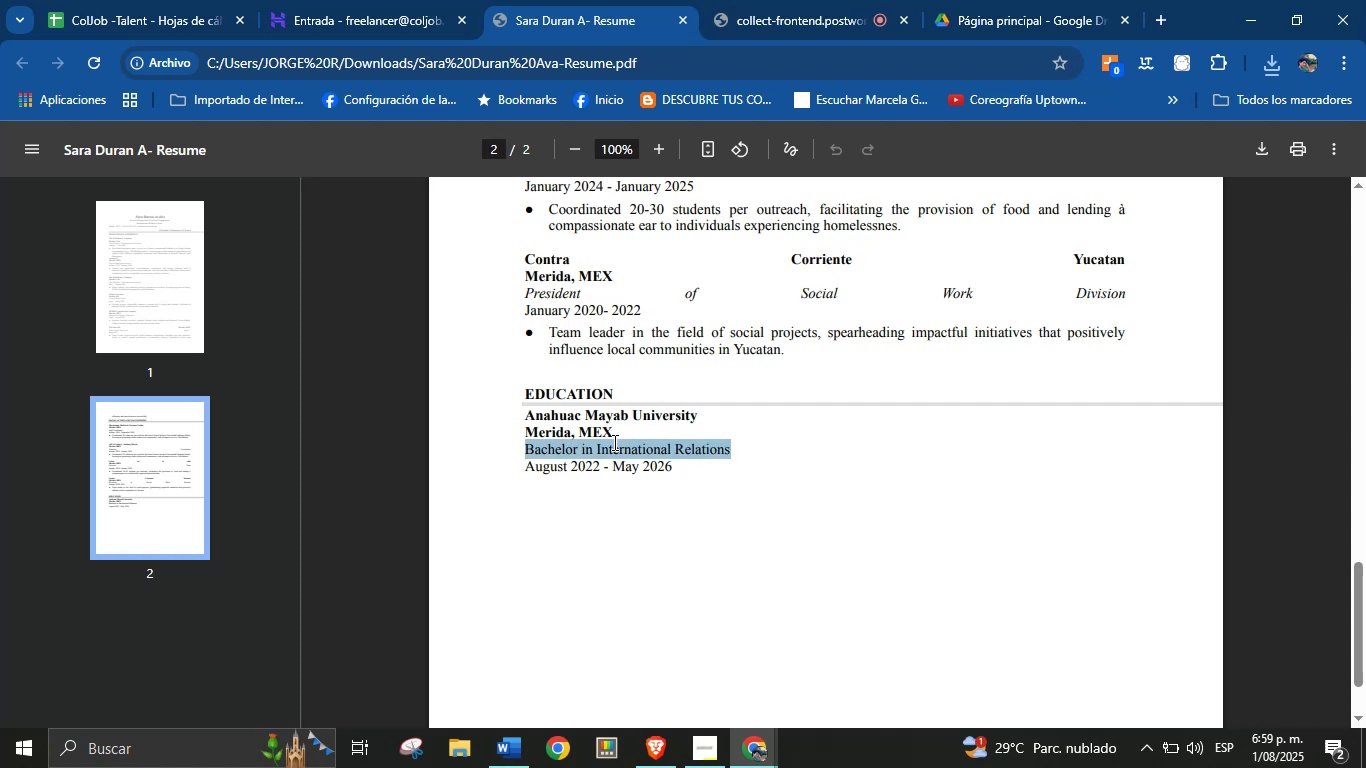 
hold_key(key=C, duration=0.31)
 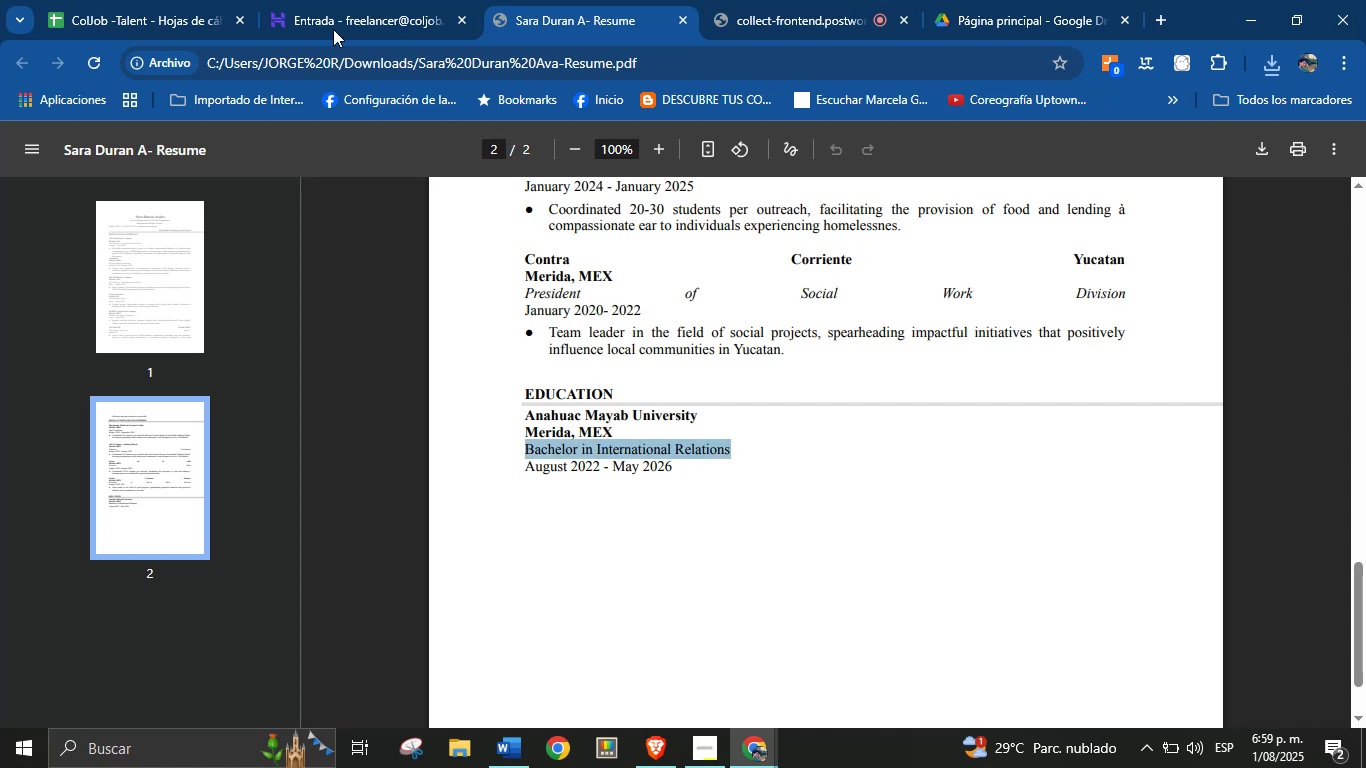 
left_click([128, 0])
 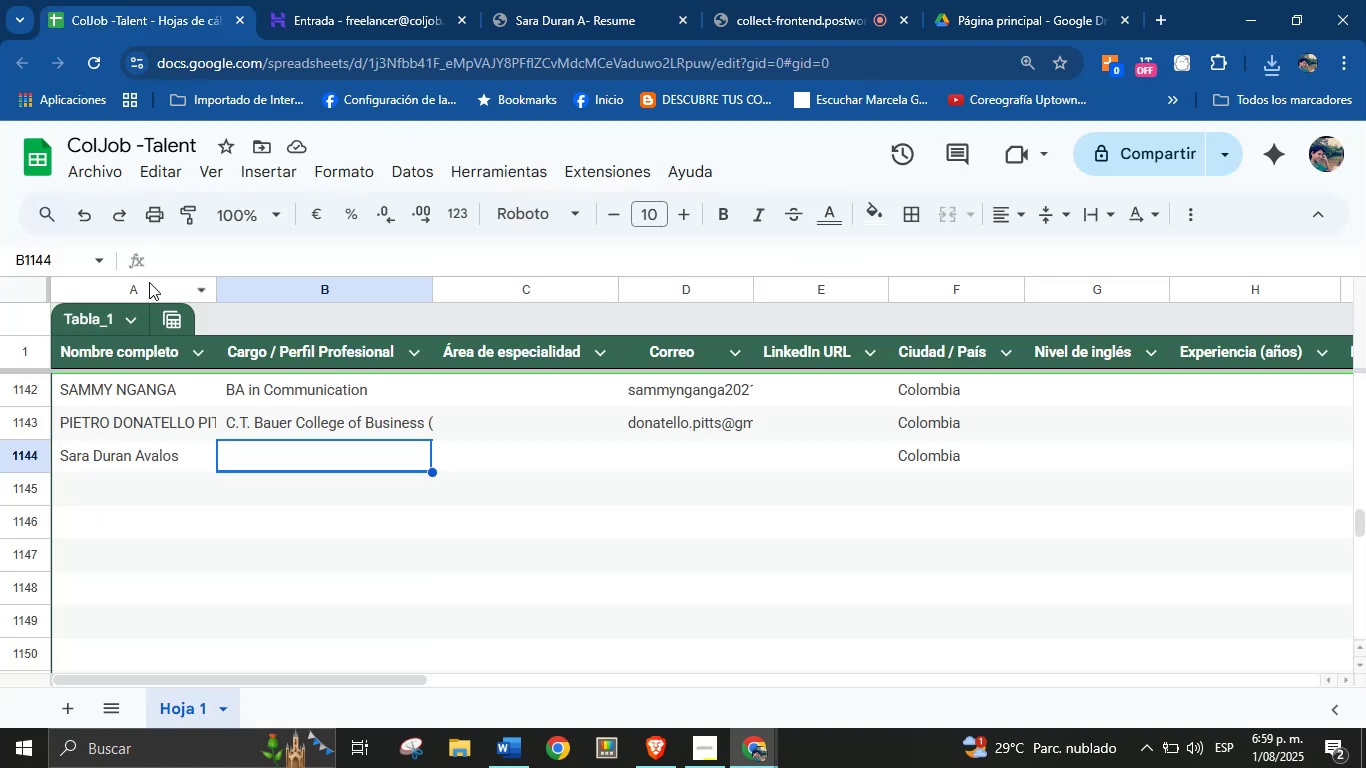 
key(Control+V)
 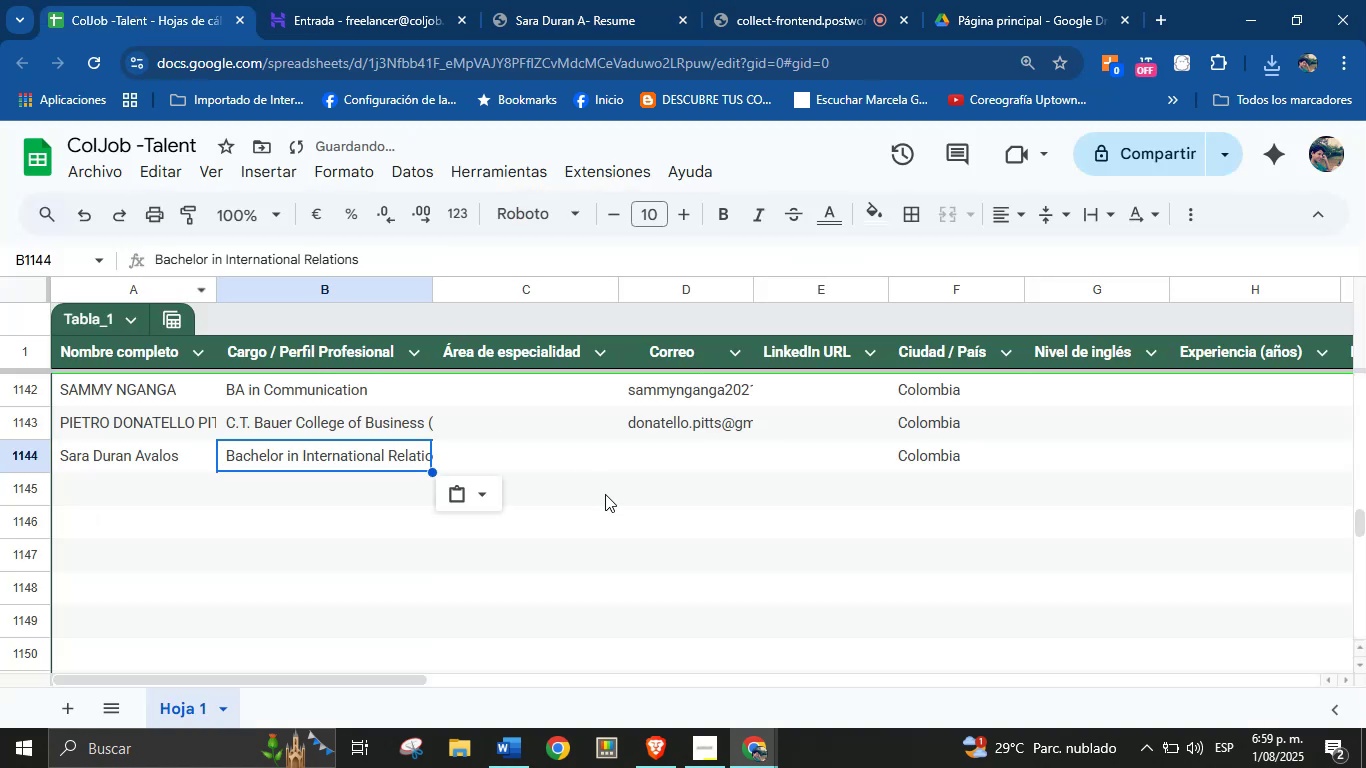 
left_click([669, 450])
 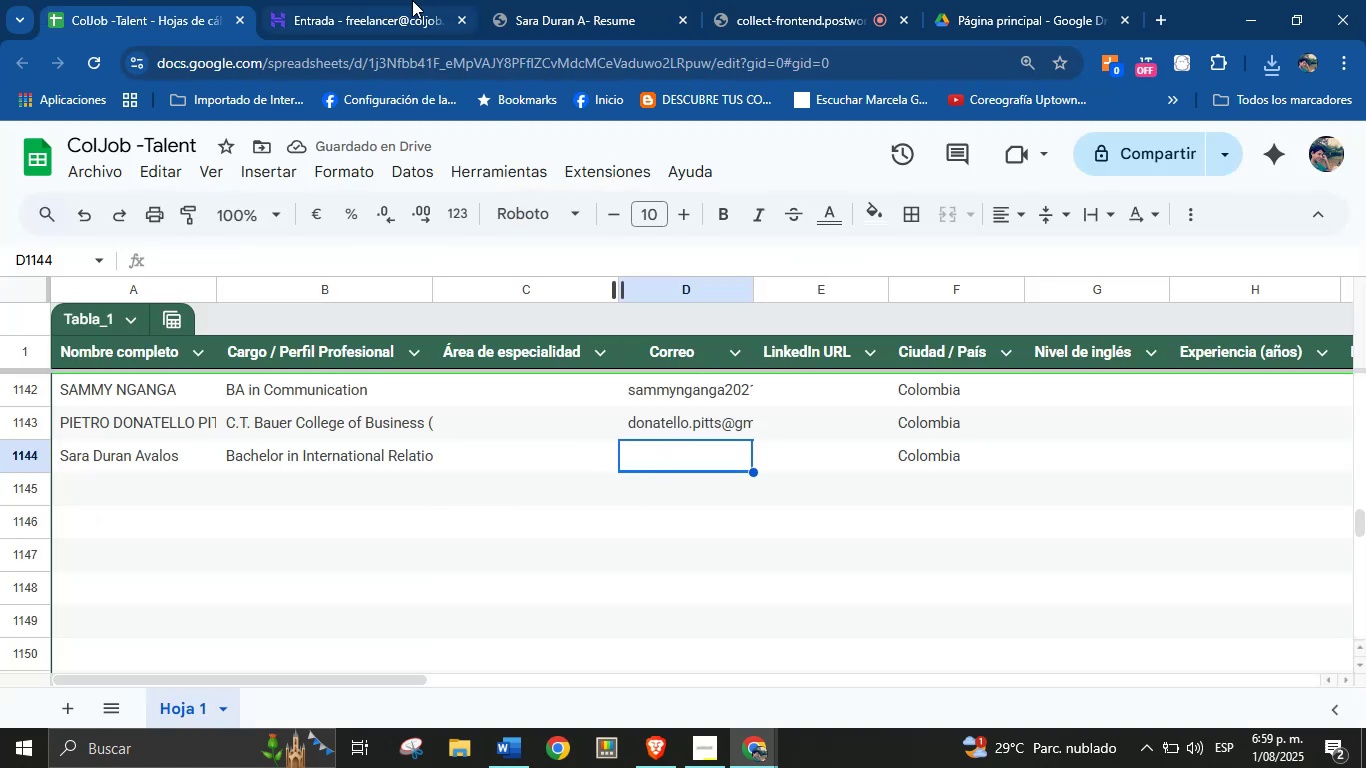 
left_click([544, 0])
 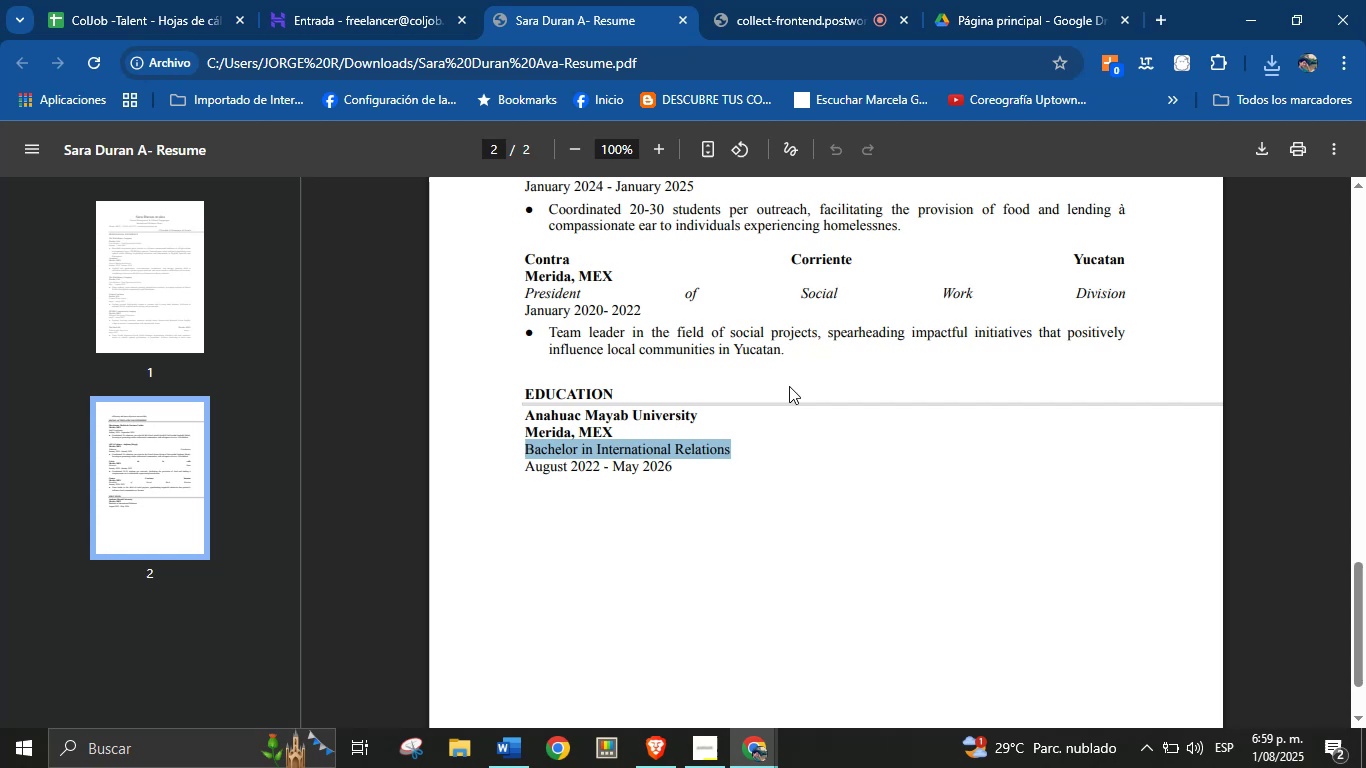 
left_click([796, 352])
 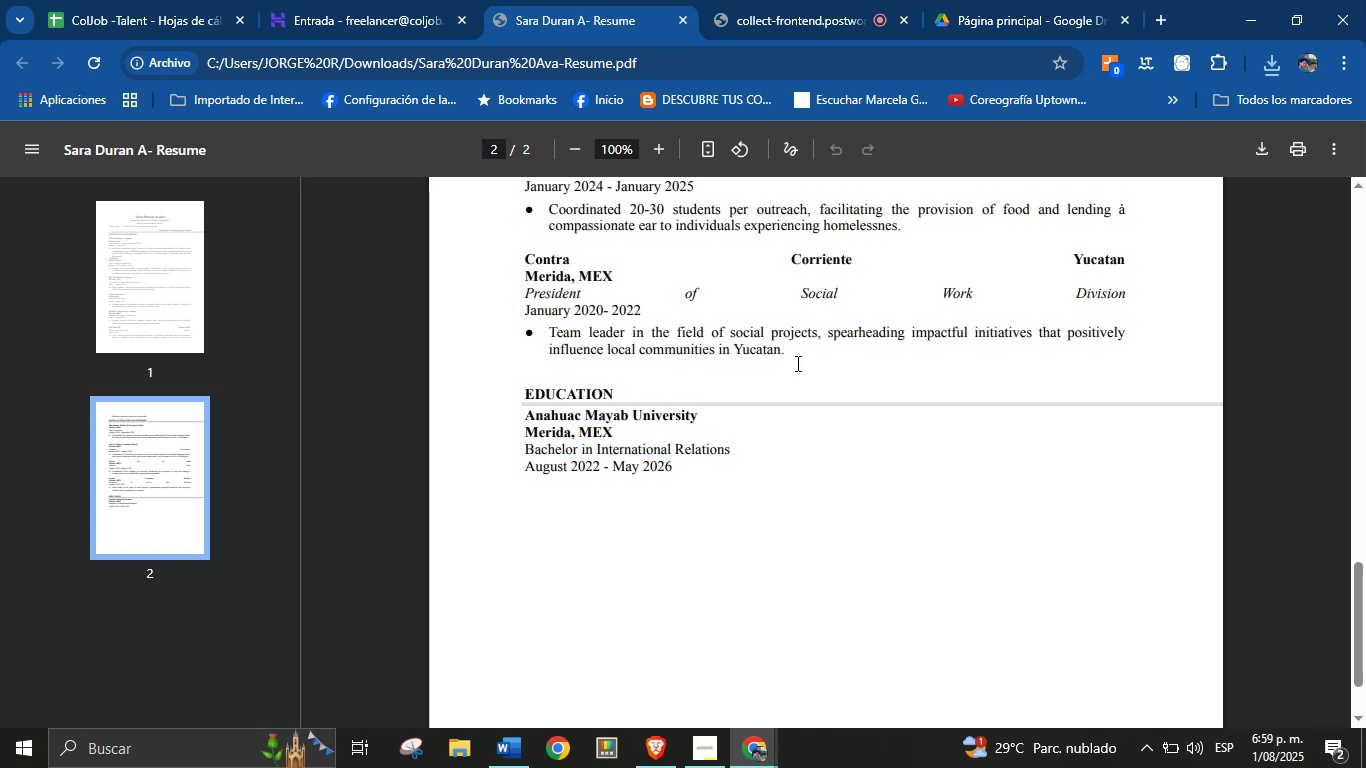 
scroll: coordinate [796, 374], scroll_direction: up, amount: 27.0
 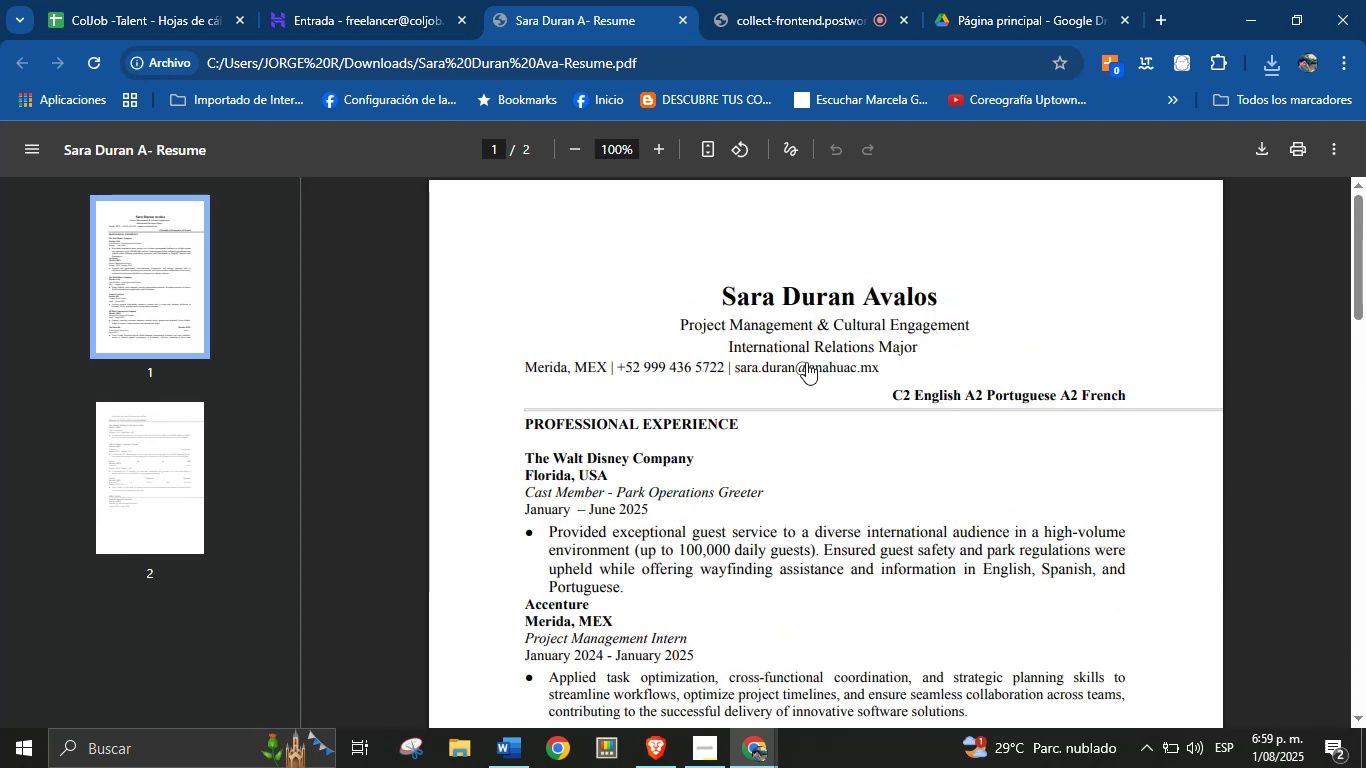 
right_click([806, 362])
 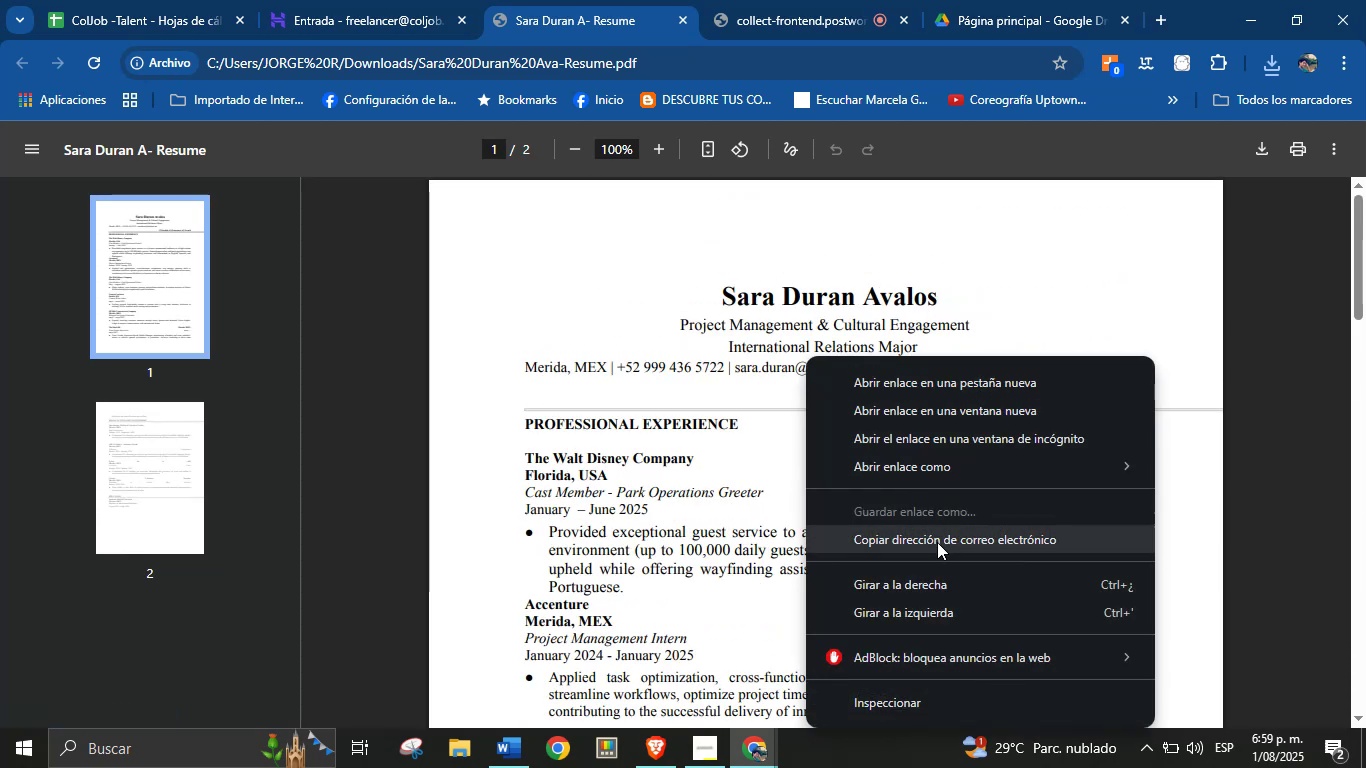 
left_click([938, 545])
 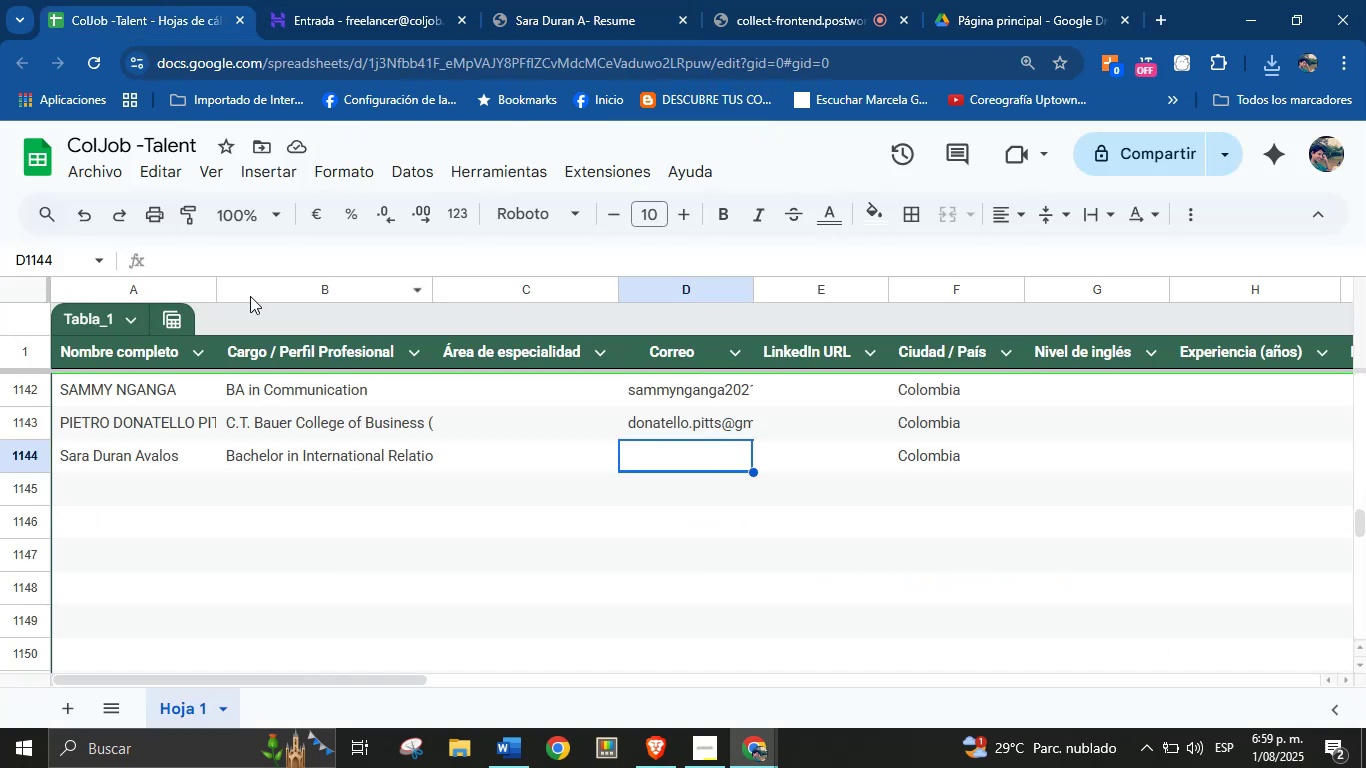 
key(Control+V)
 